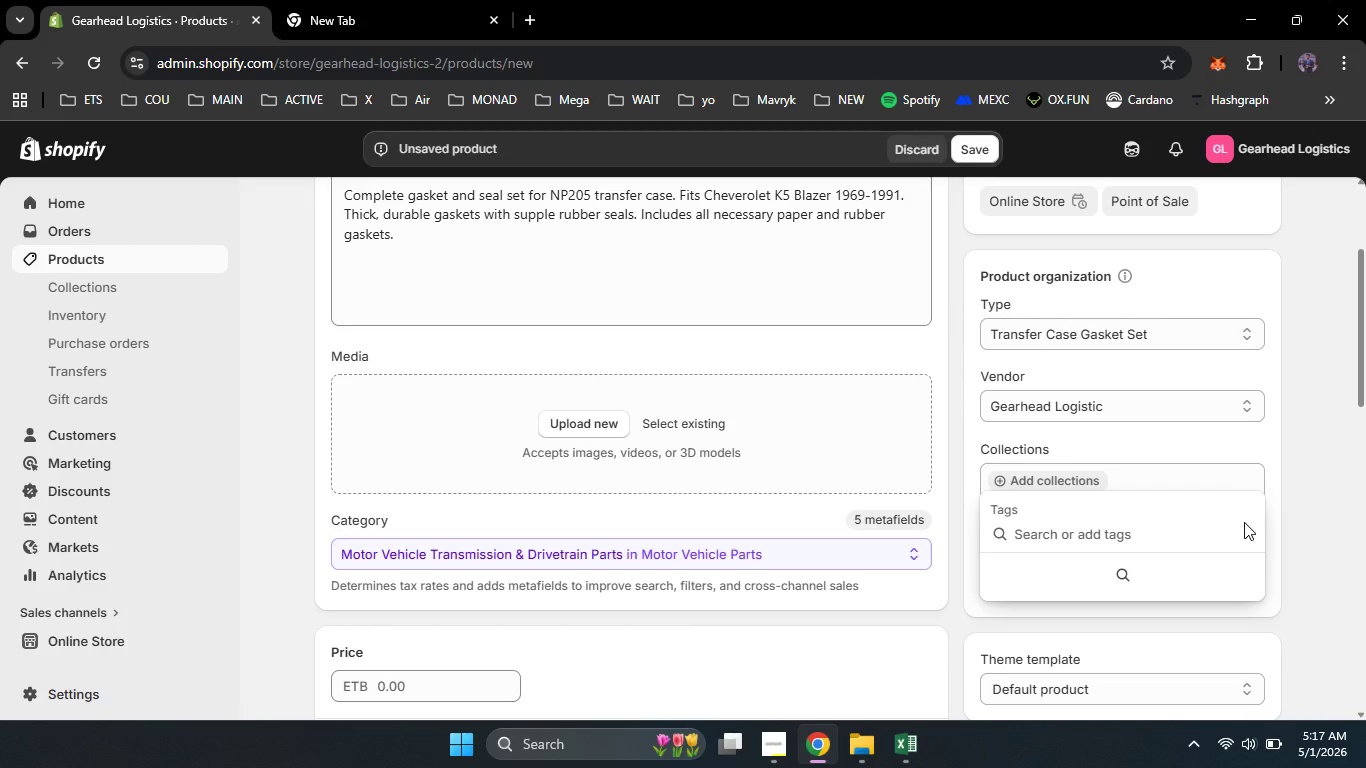 
type(Seal Kit)
 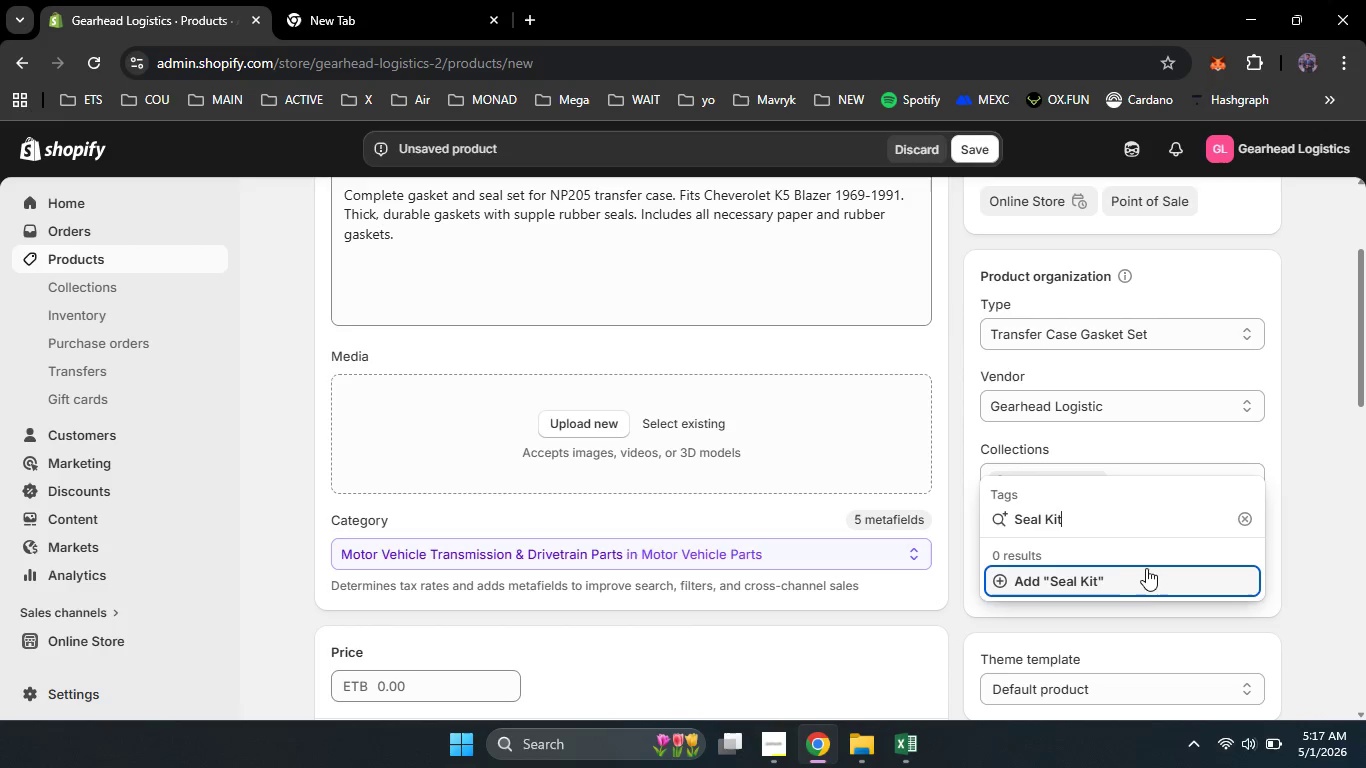 
left_click([1139, 574])
 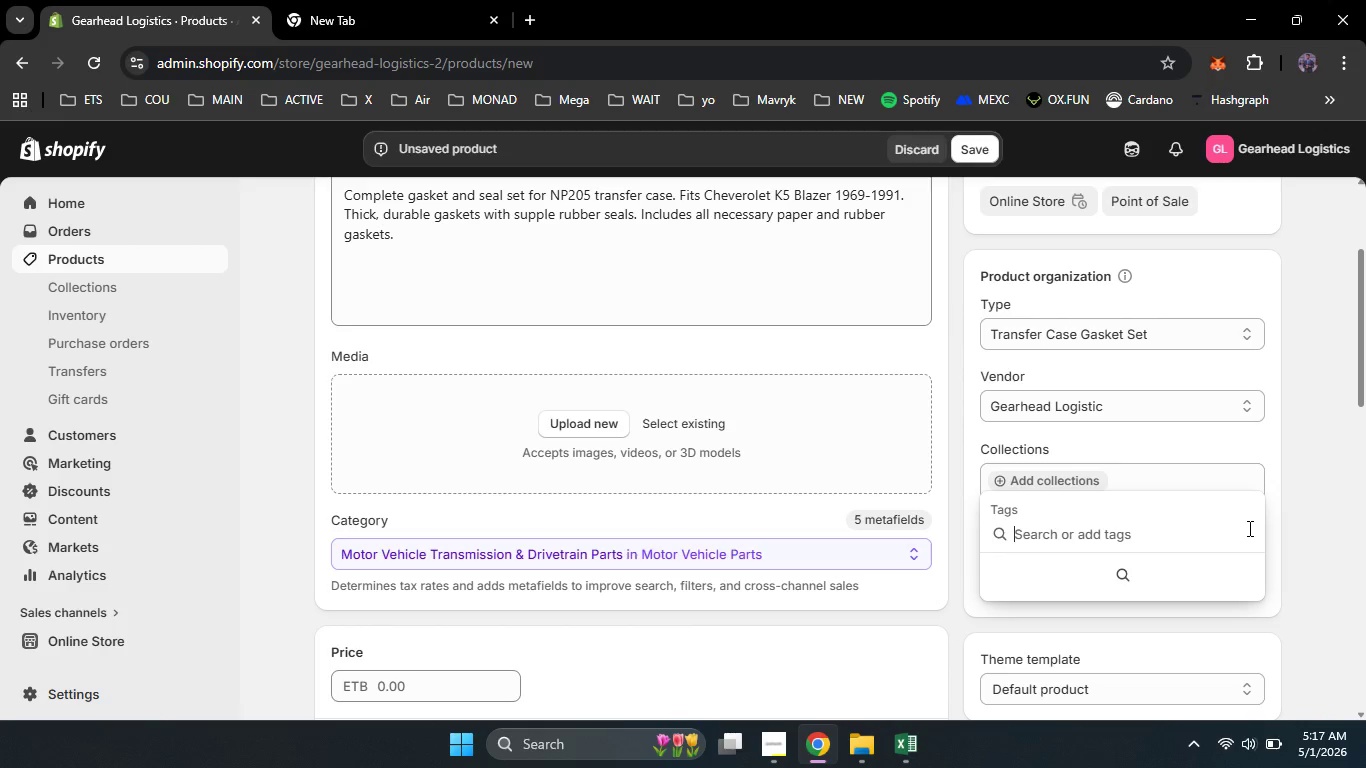 
left_click([1248, 528])
 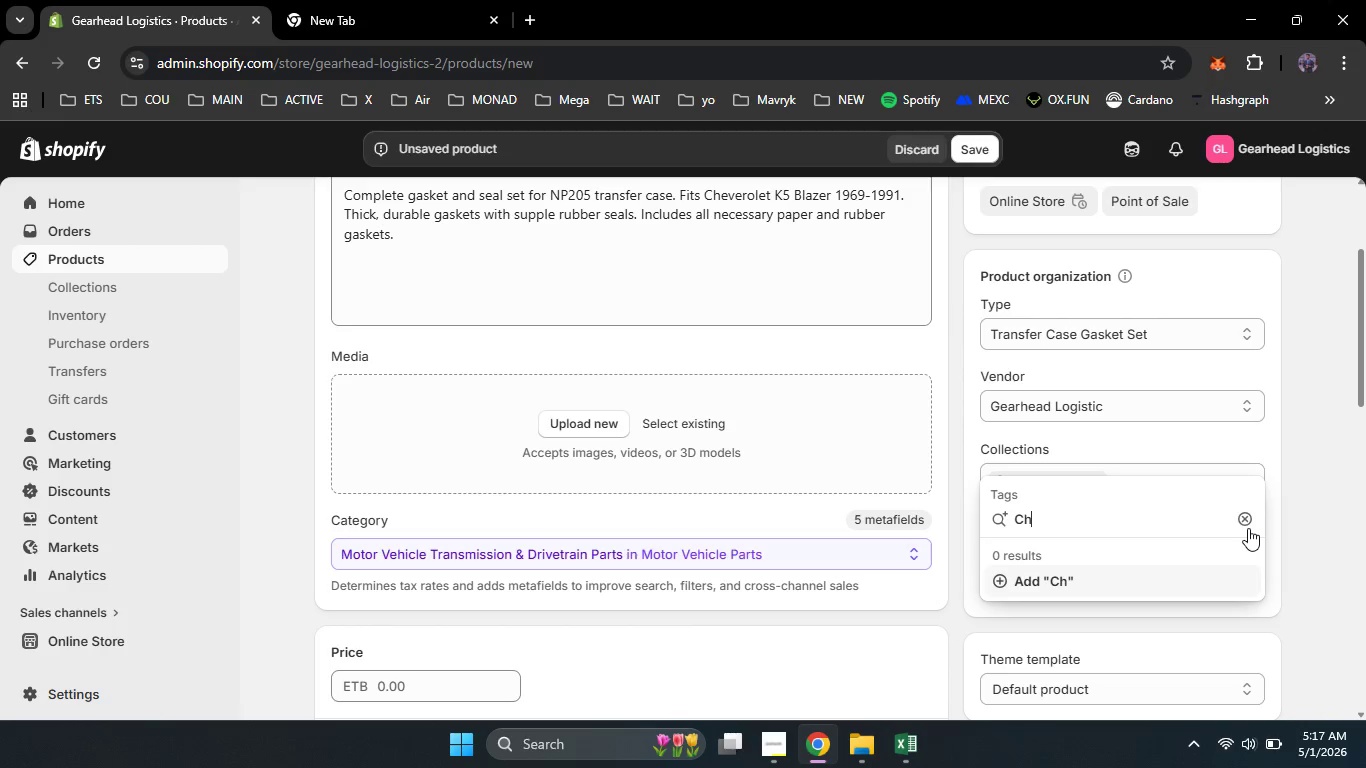 
type(Cheb[NumLock]v)
key(Backspace)
key(Backspace)
type(vrolet)
 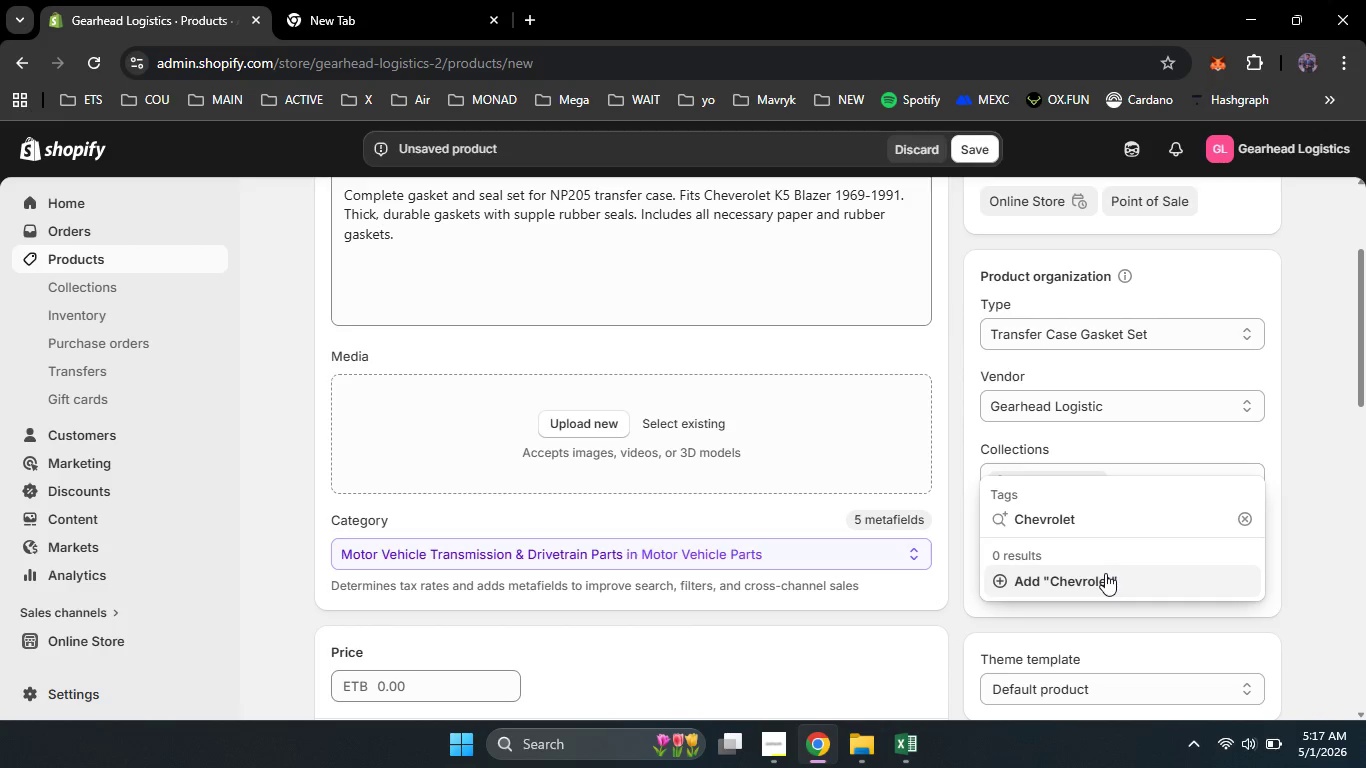 
left_click([1105, 573])
 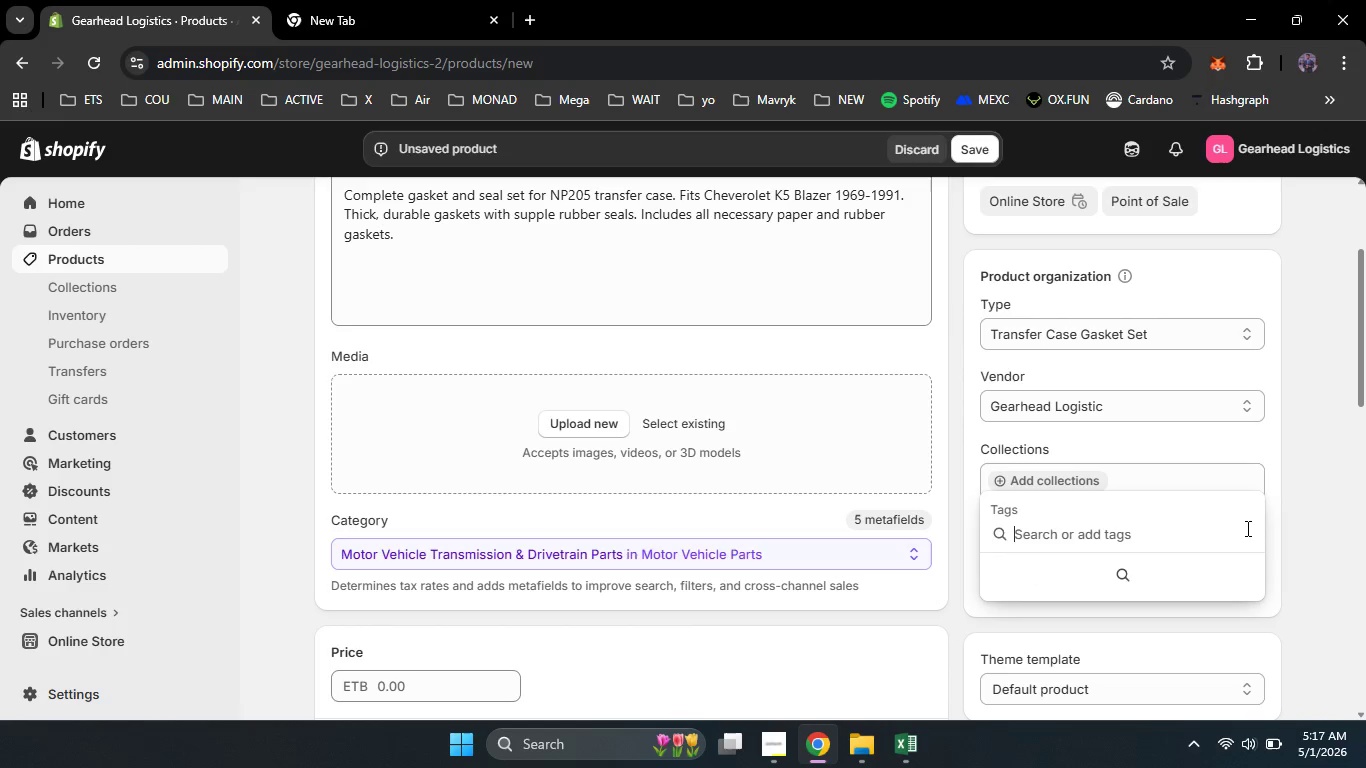 
left_click([1246, 528])
 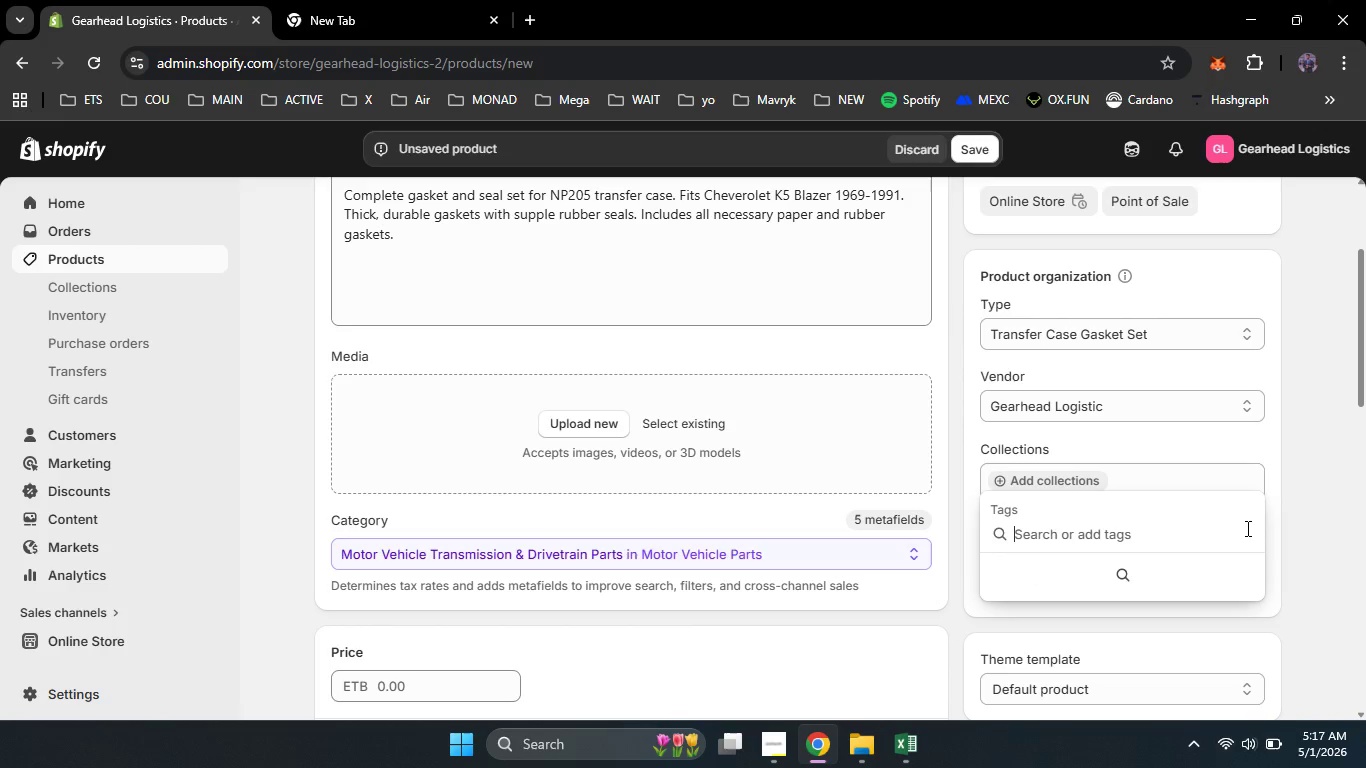 
hold_key(key=ShiftLeft, duration=0.31)
 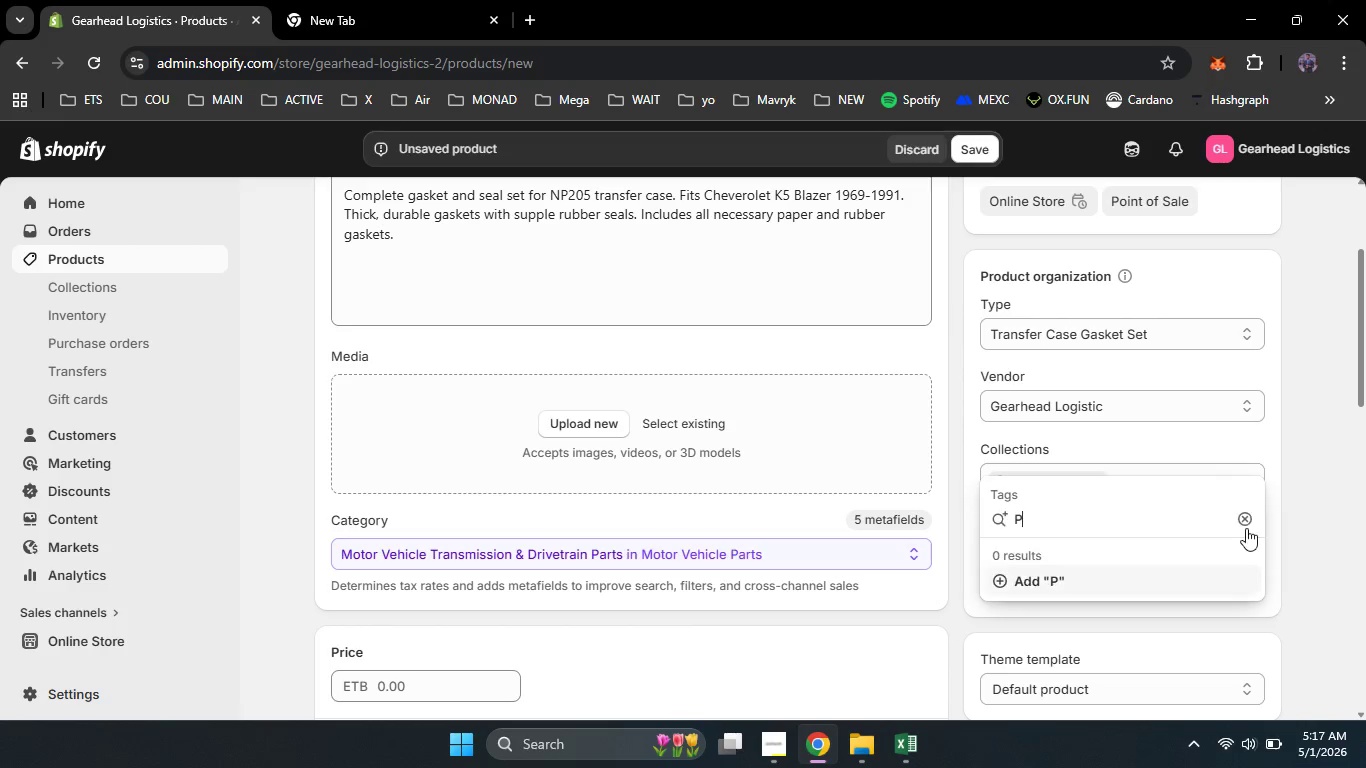 
type(P)
key(Backspace)
type(Off Road)
 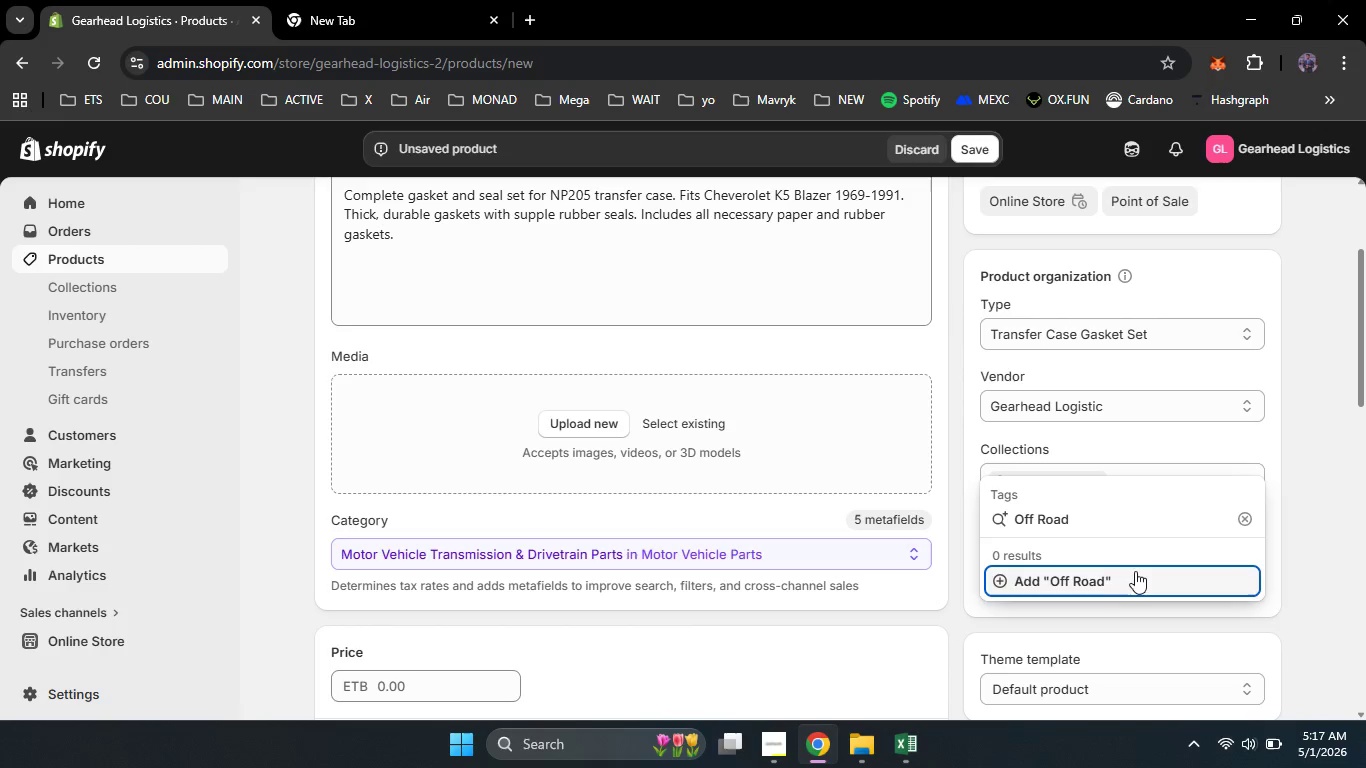 
left_click([1110, 573])
 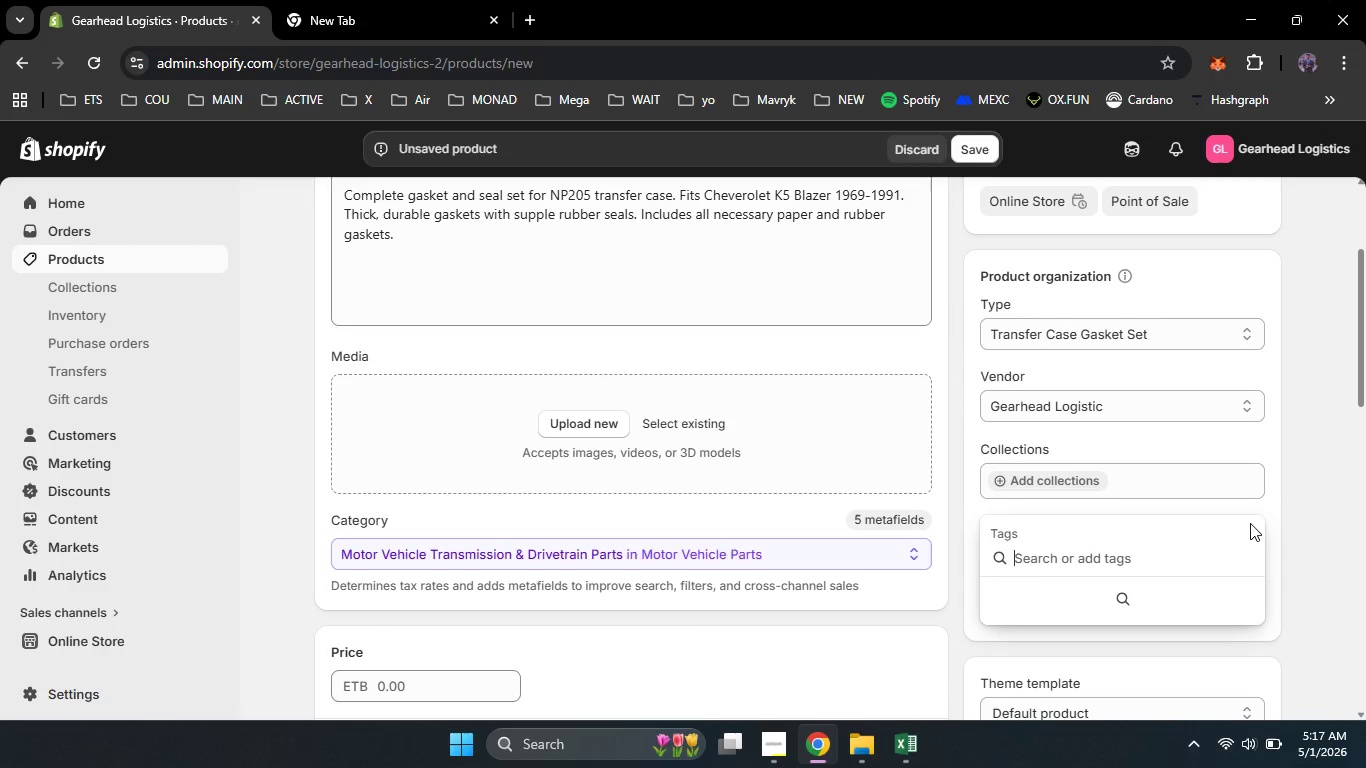 
left_click([1250, 523])
 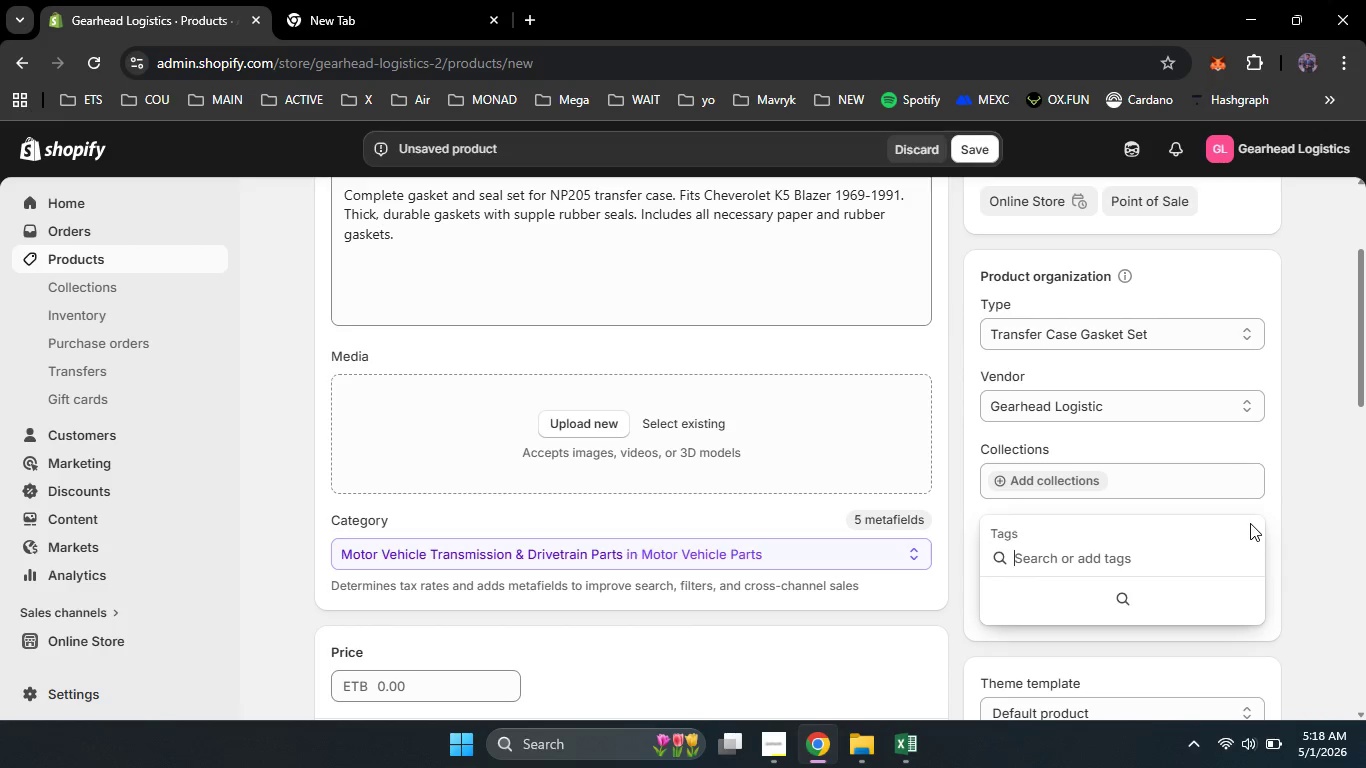 
key(ArrowLeft)
 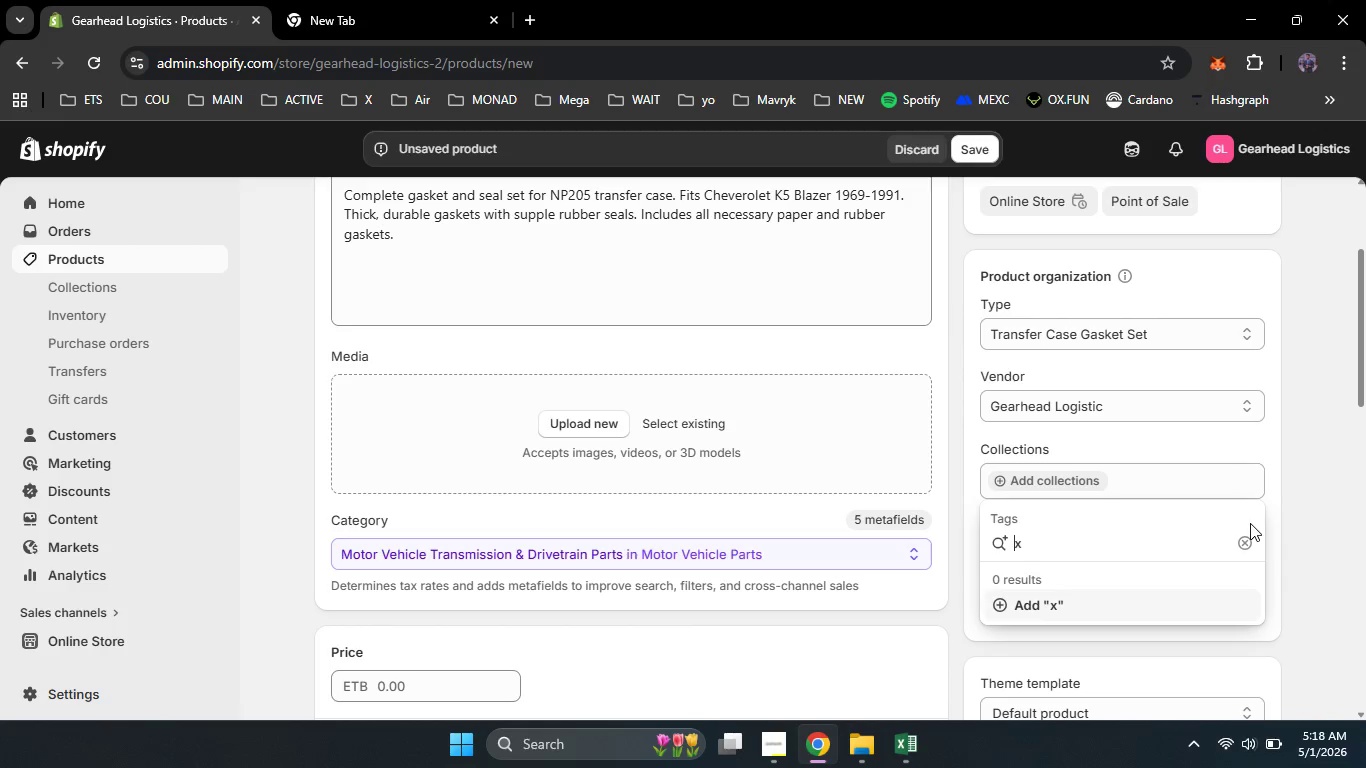 
key(X)
 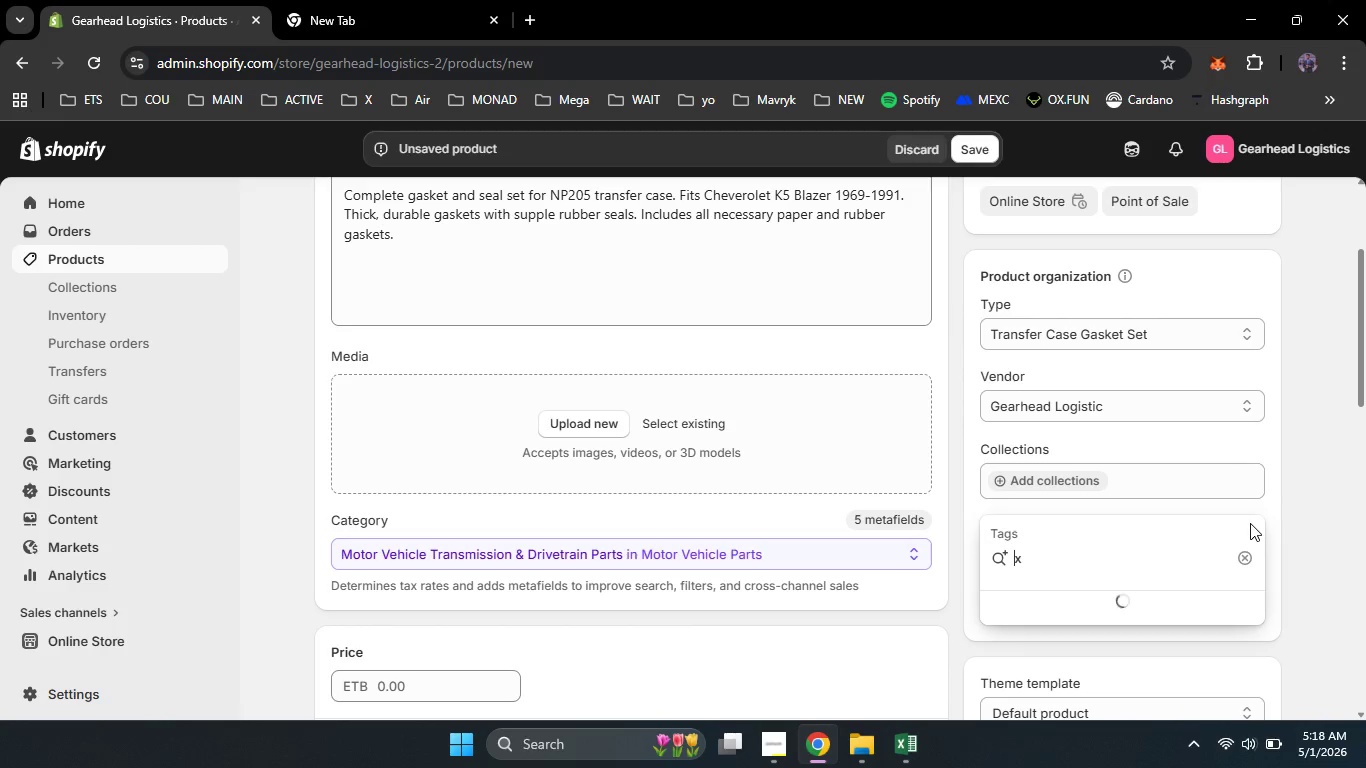 
key(ArrowLeft)
 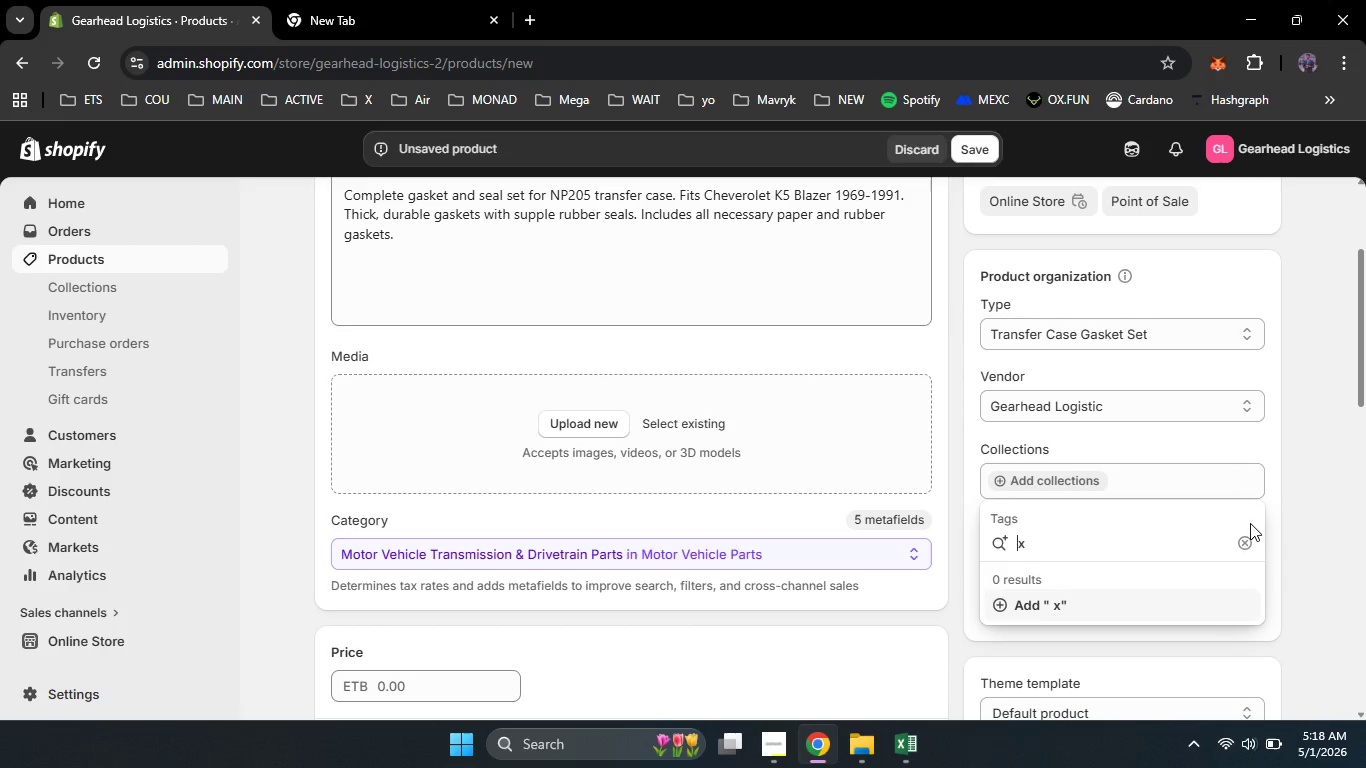 
type( rebul)
key(Backspace)
type(ild)
 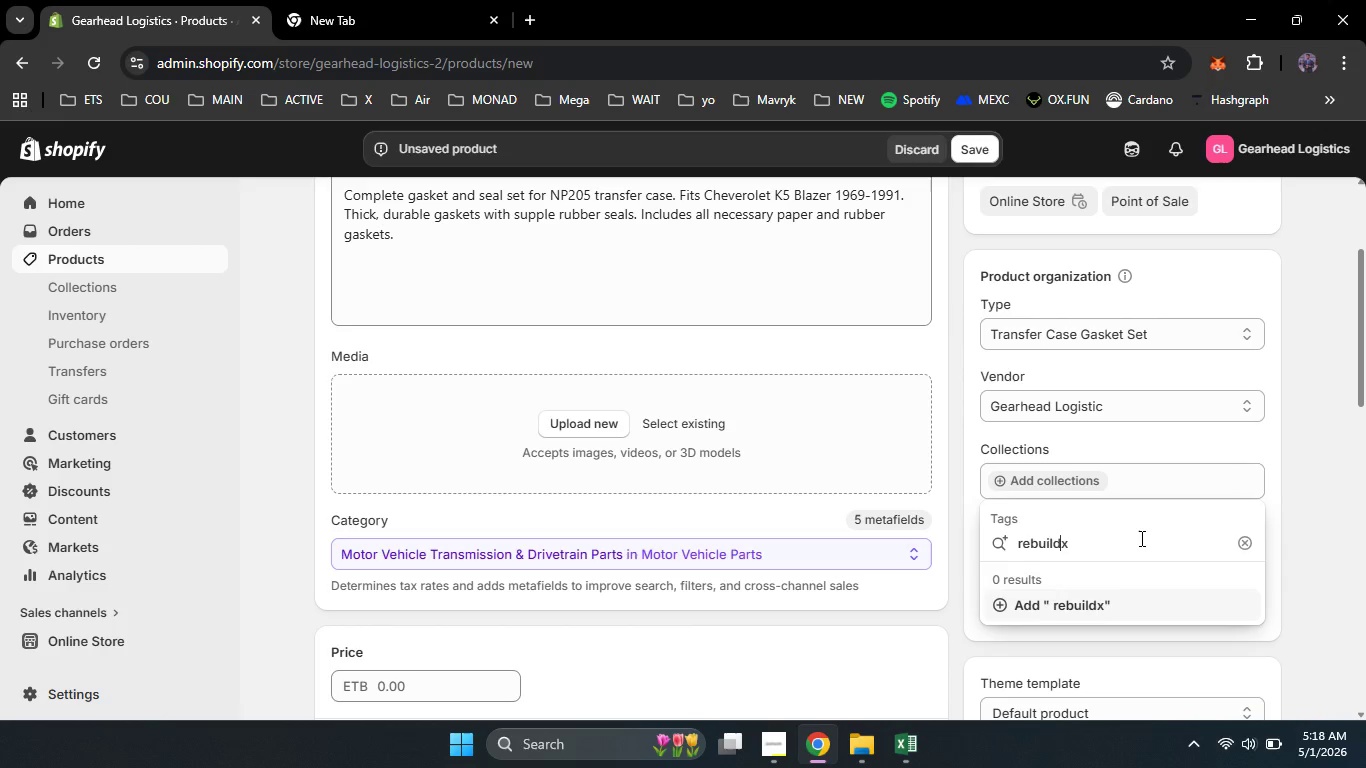 
key(Control+A)
 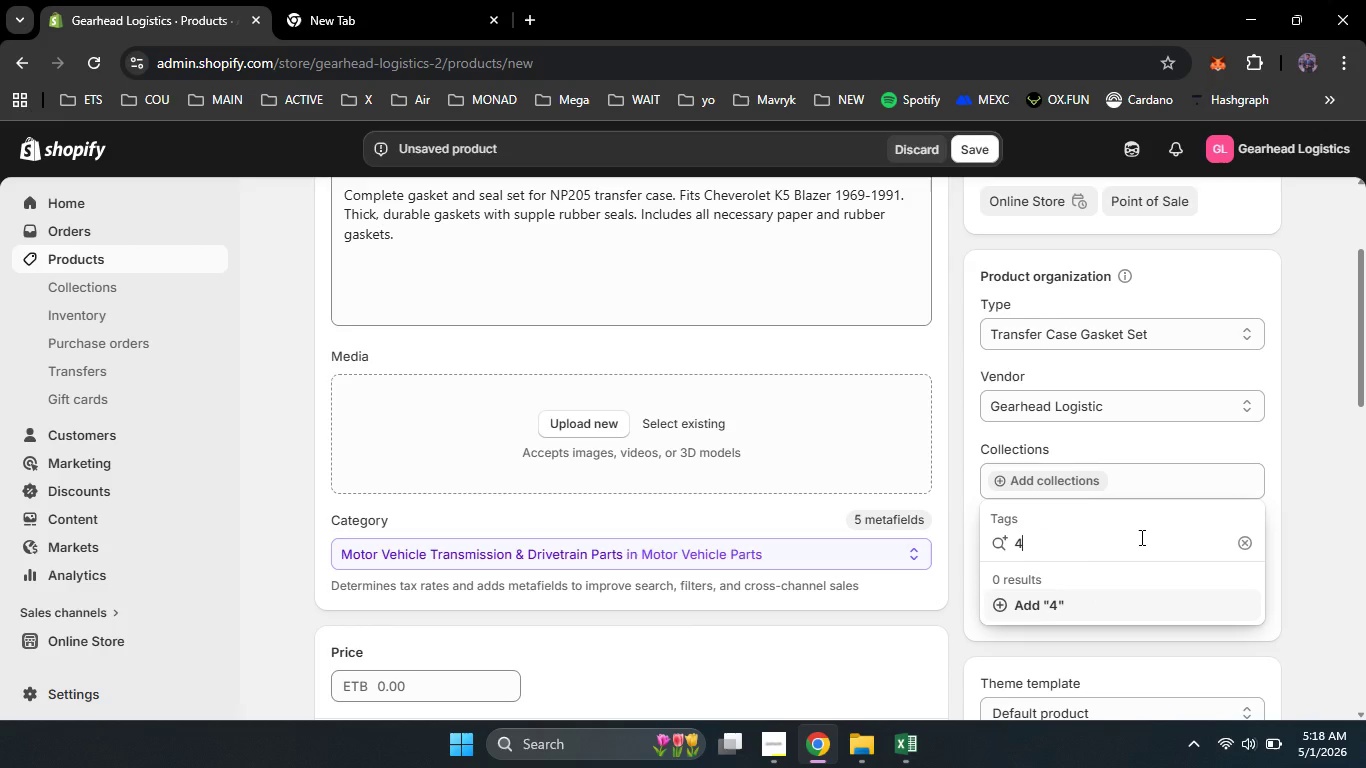 
type([NumLock]4x4 Te)
key(Backspace)
key(Backspace)
type(Rebuild)
 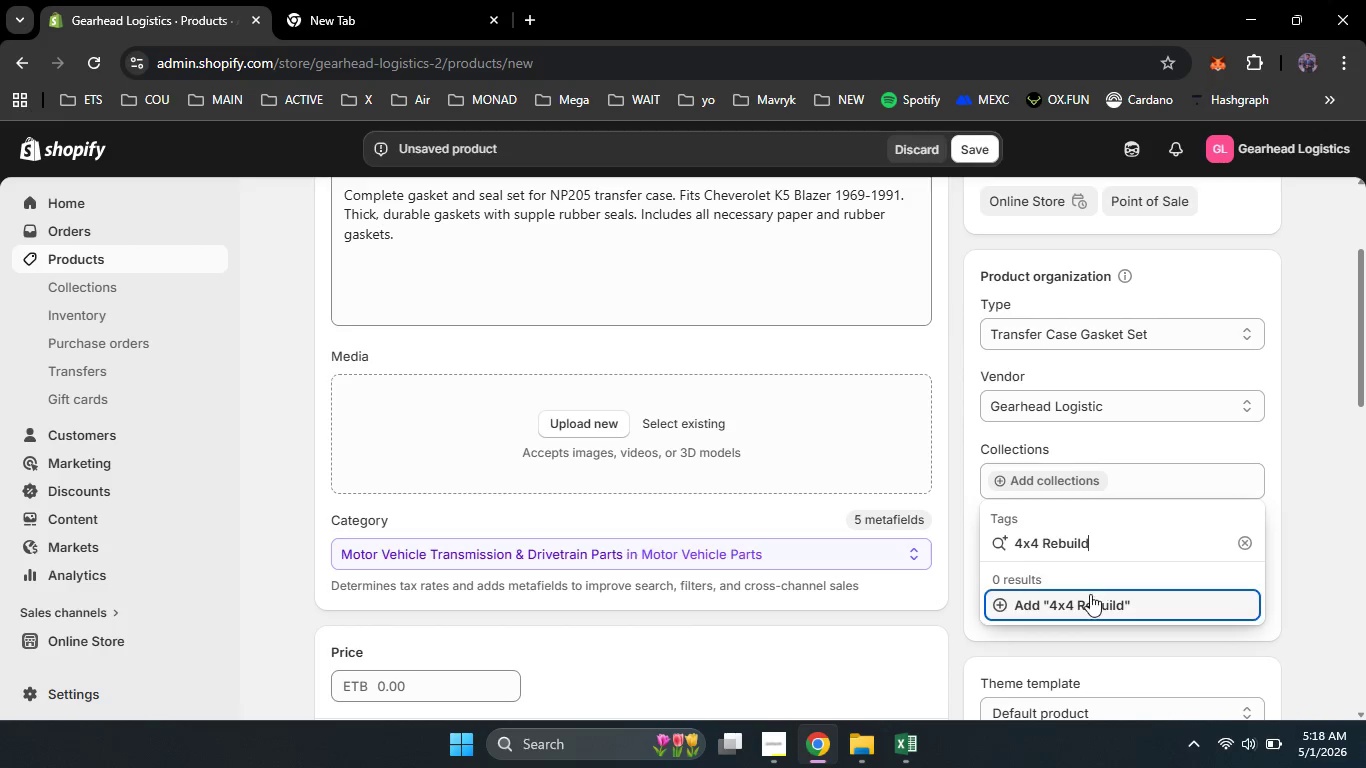 
left_click([1086, 600])
 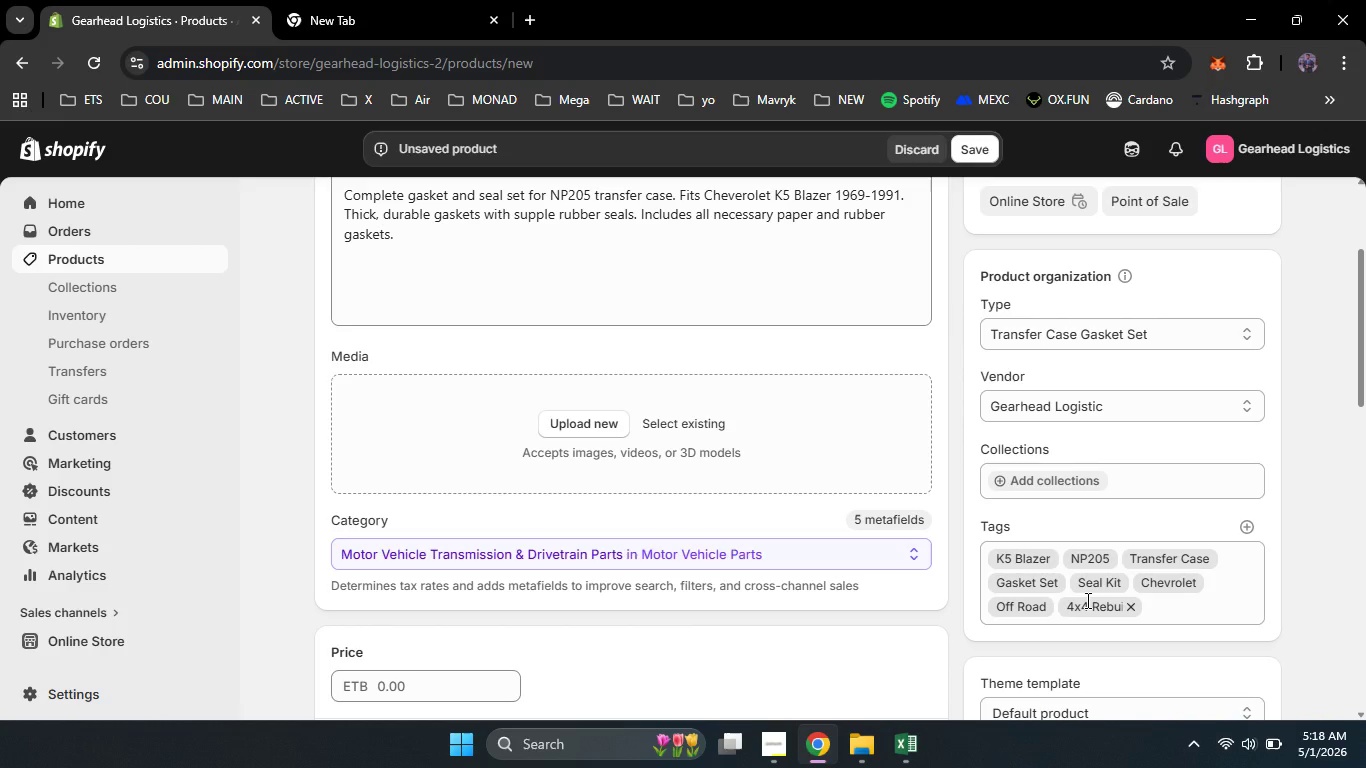 
scroll: coordinate [1086, 600], scroll_direction: none, amount: 0.0
 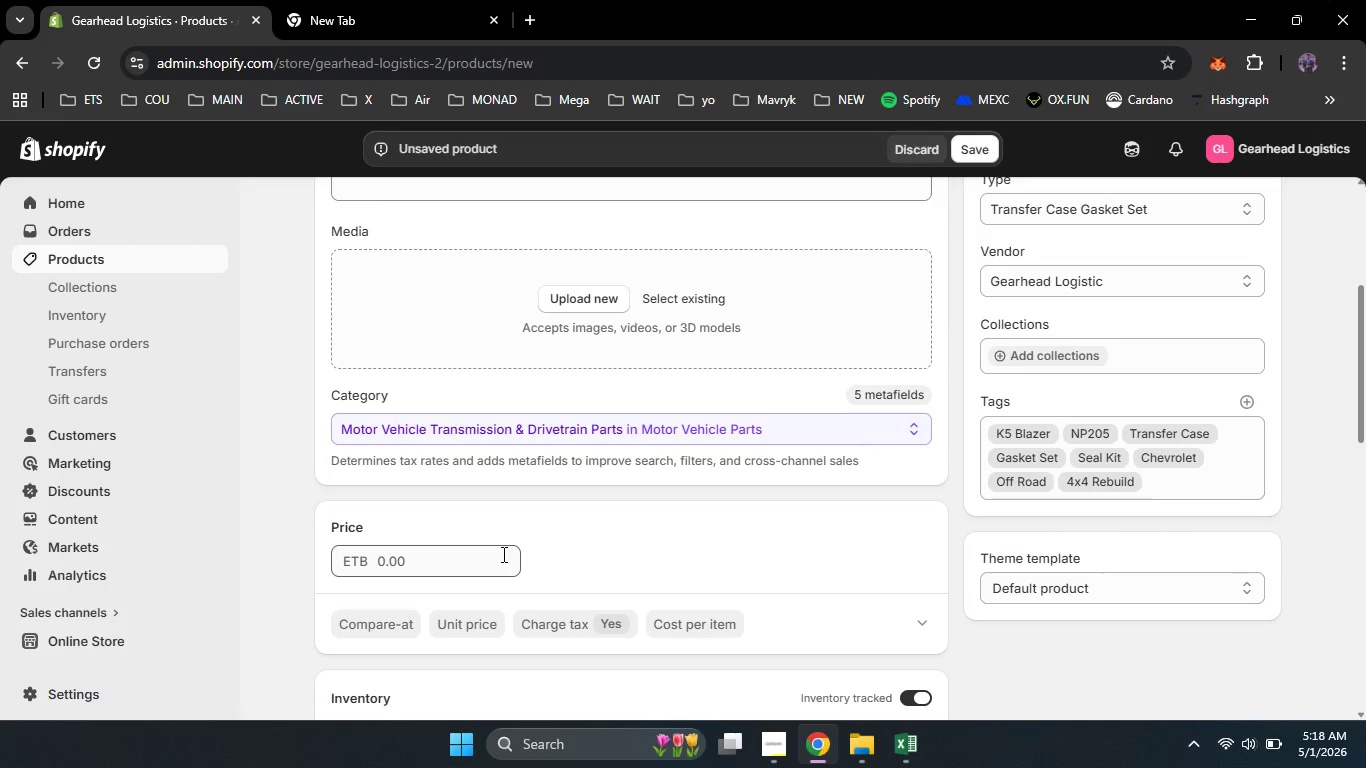 
left_click([502, 554])
 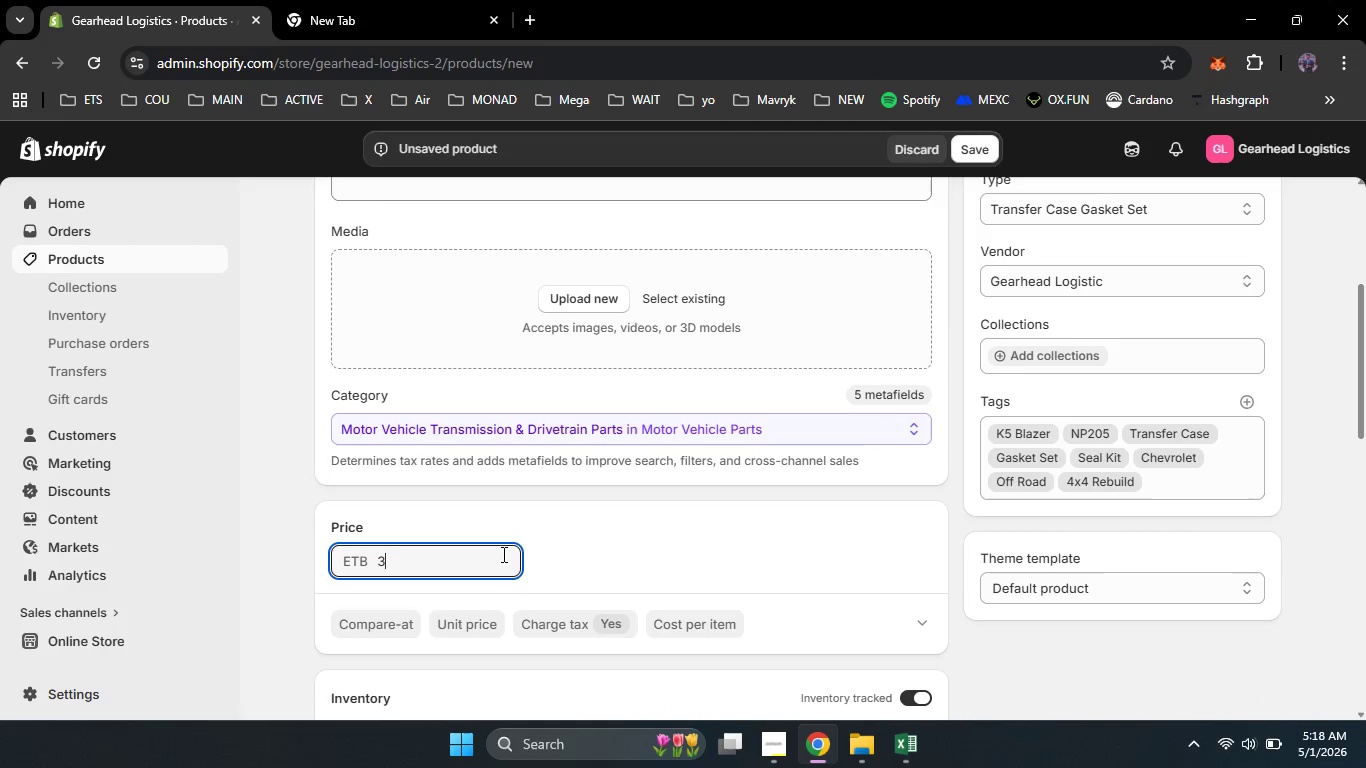 
key(Numpad3)
 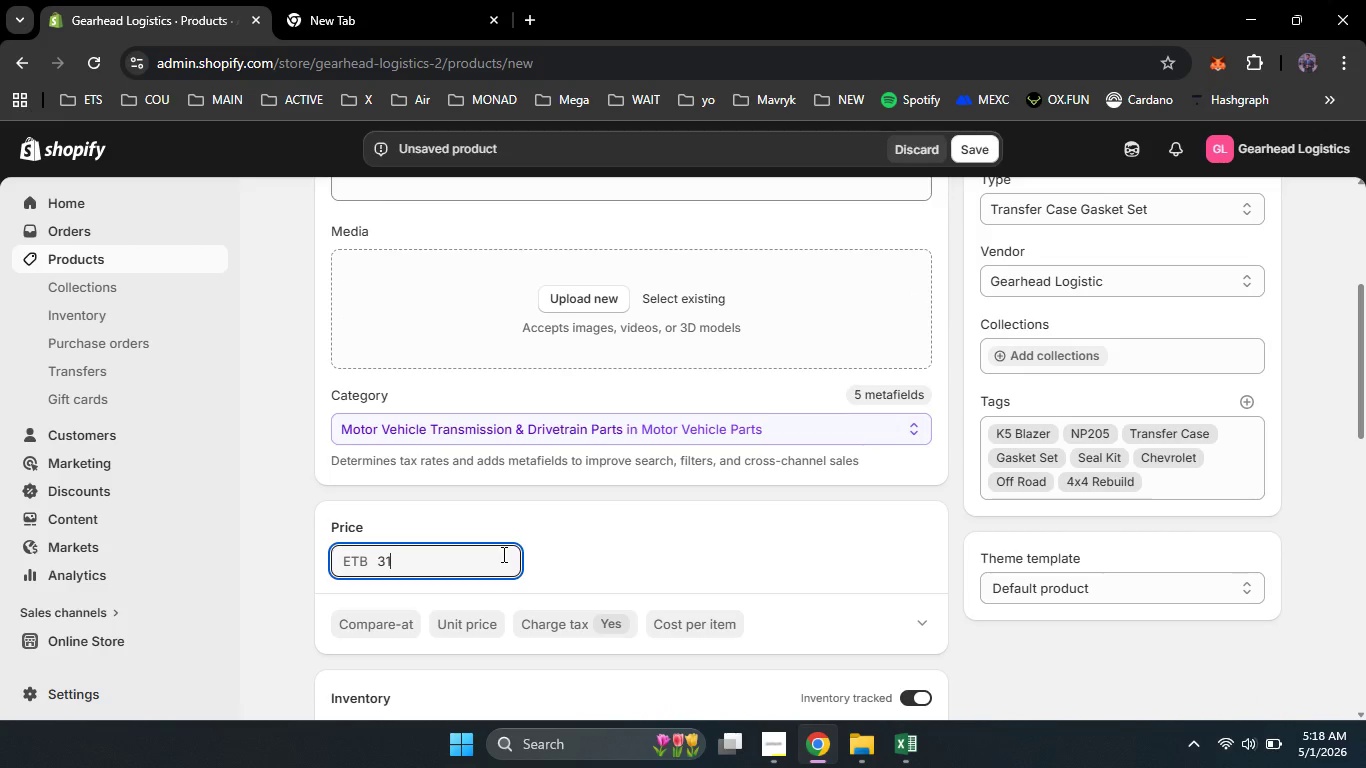 
key(Numpad1)
 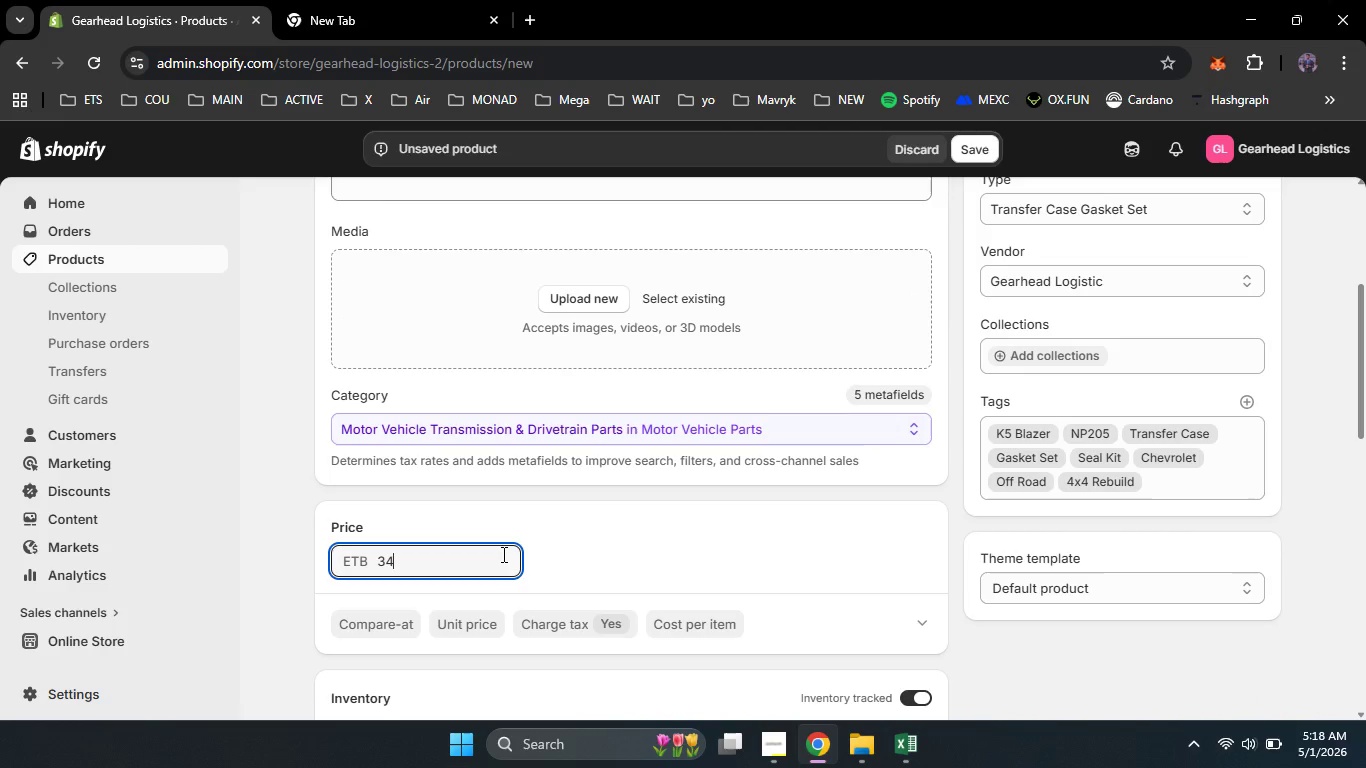 
key(Backspace)
 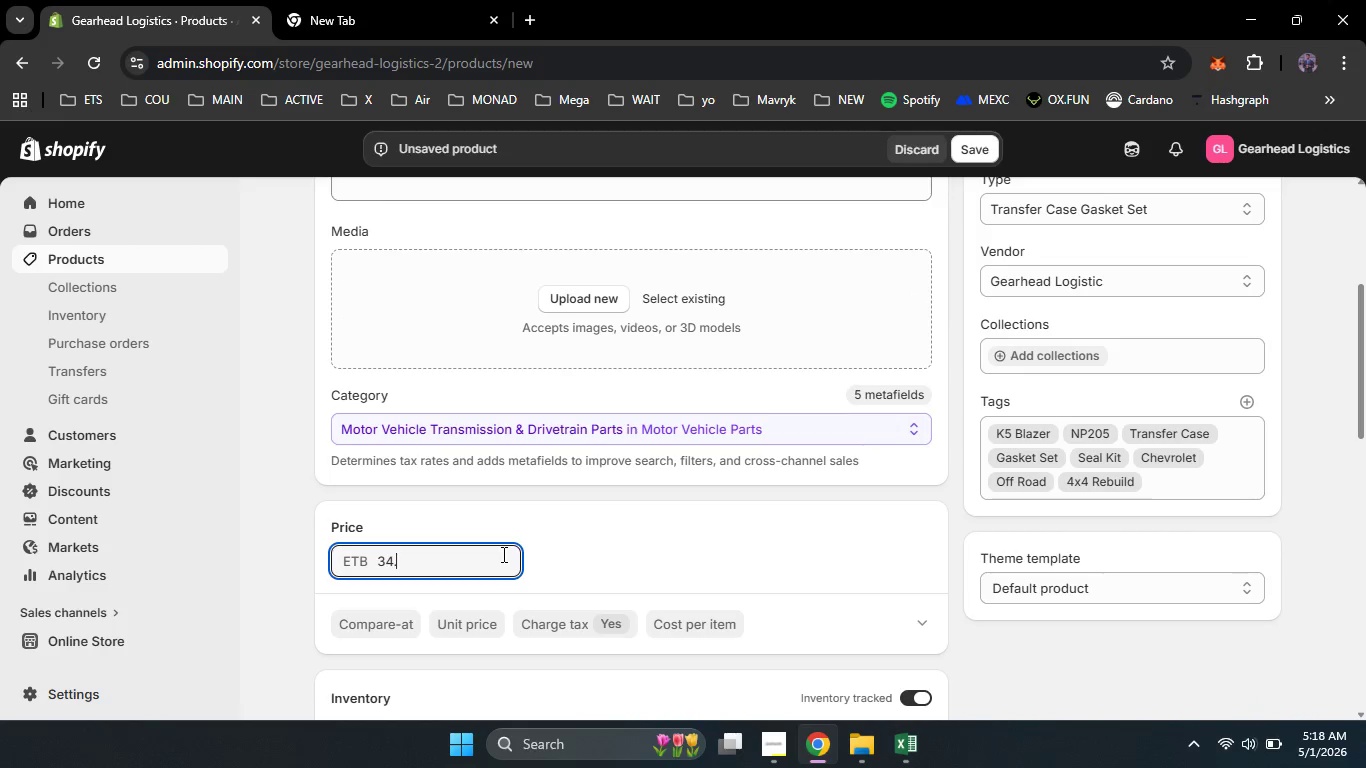 
key(Numpad4)
 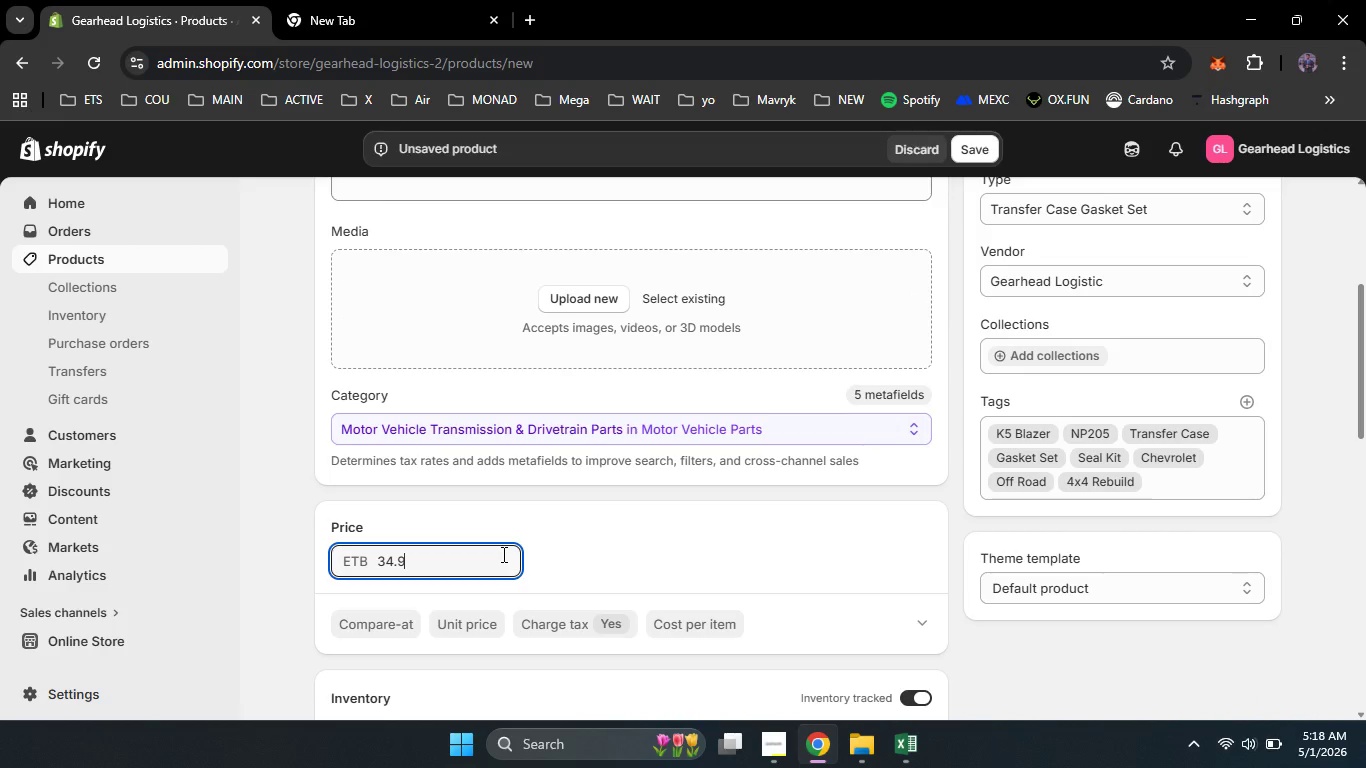 
key(NumpadDecimal)
 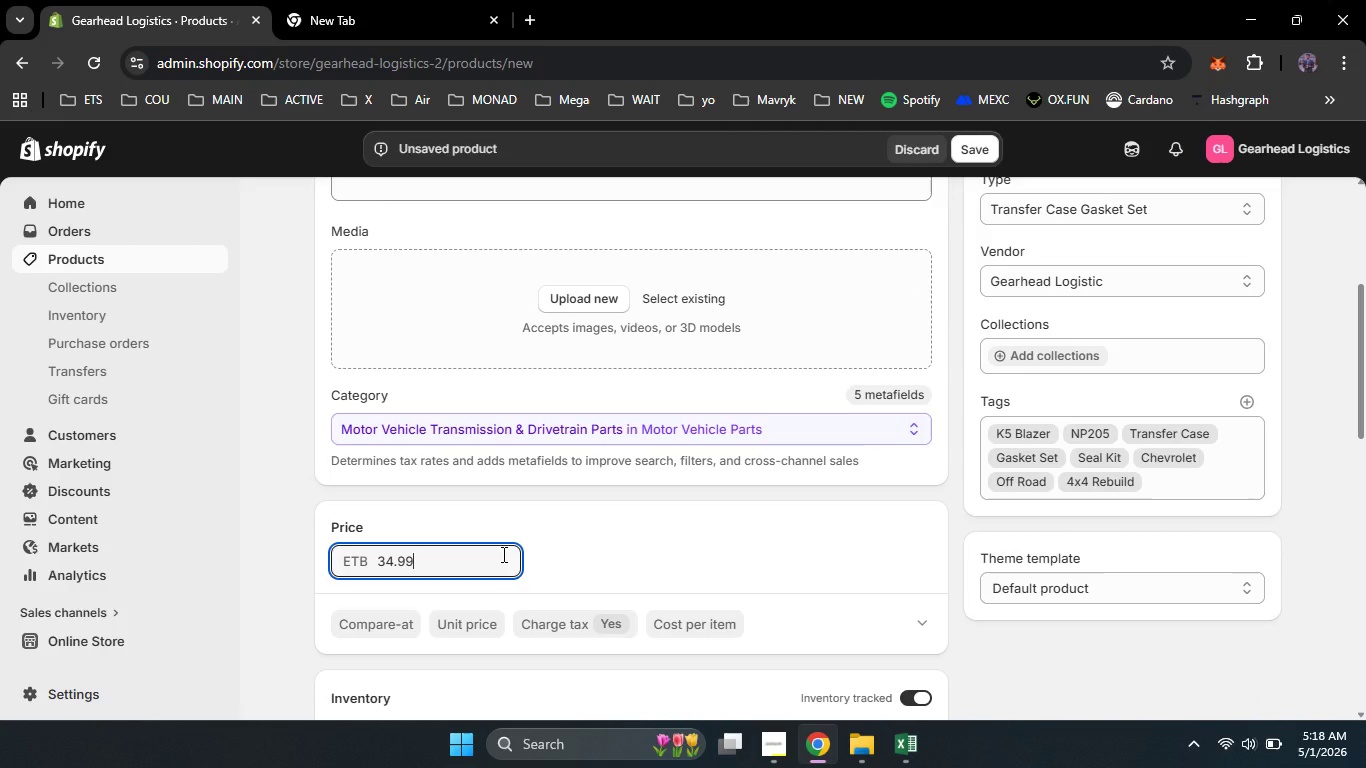 
key(Numpad9)
 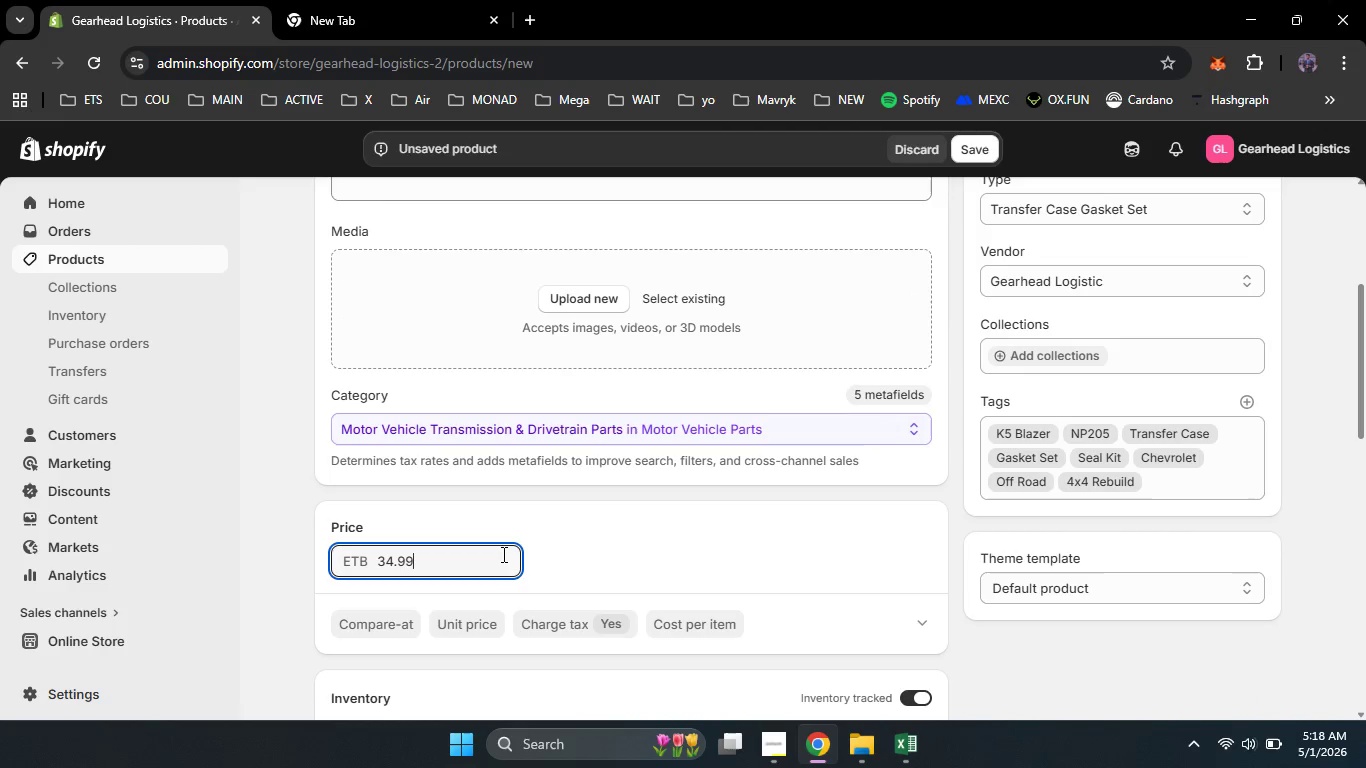 
key(Numpad9)
 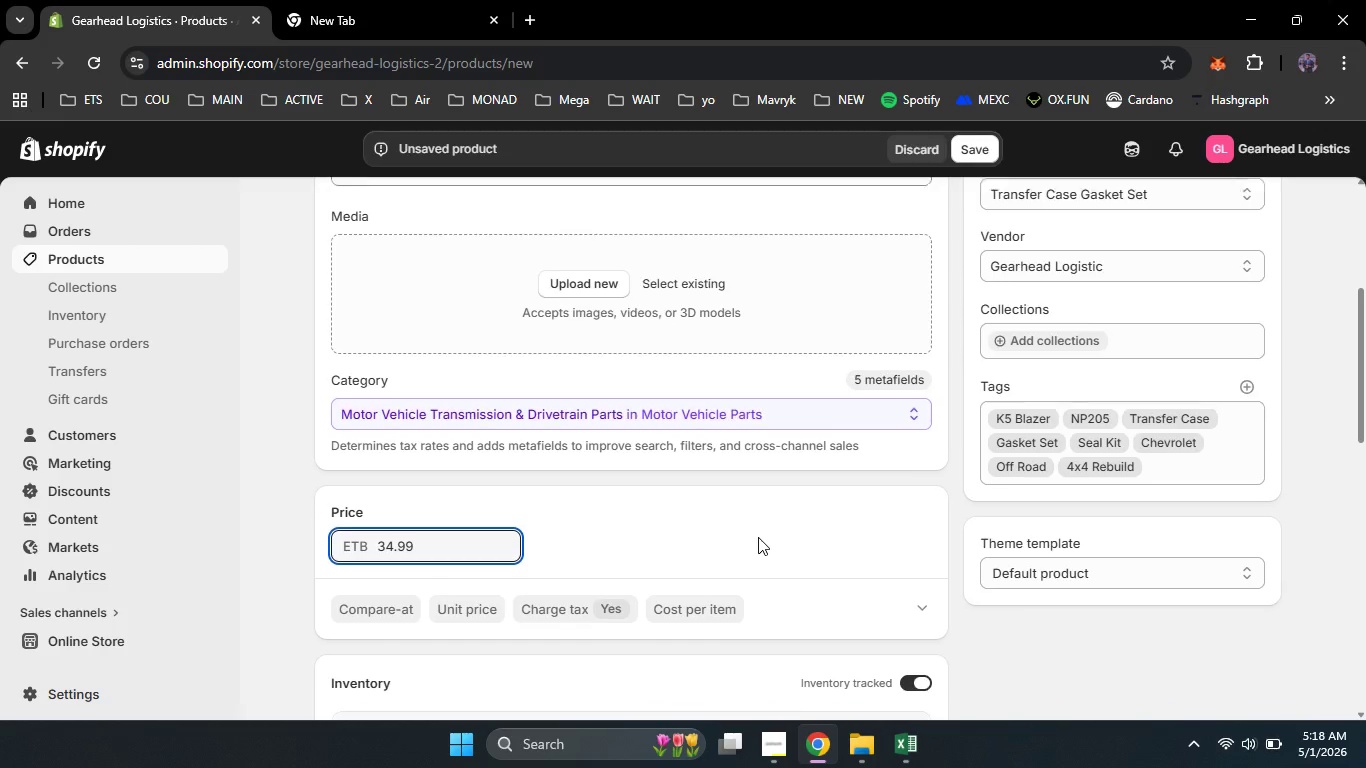 
scroll: coordinate [758, 537], scroll_direction: down, amount: 3.0
 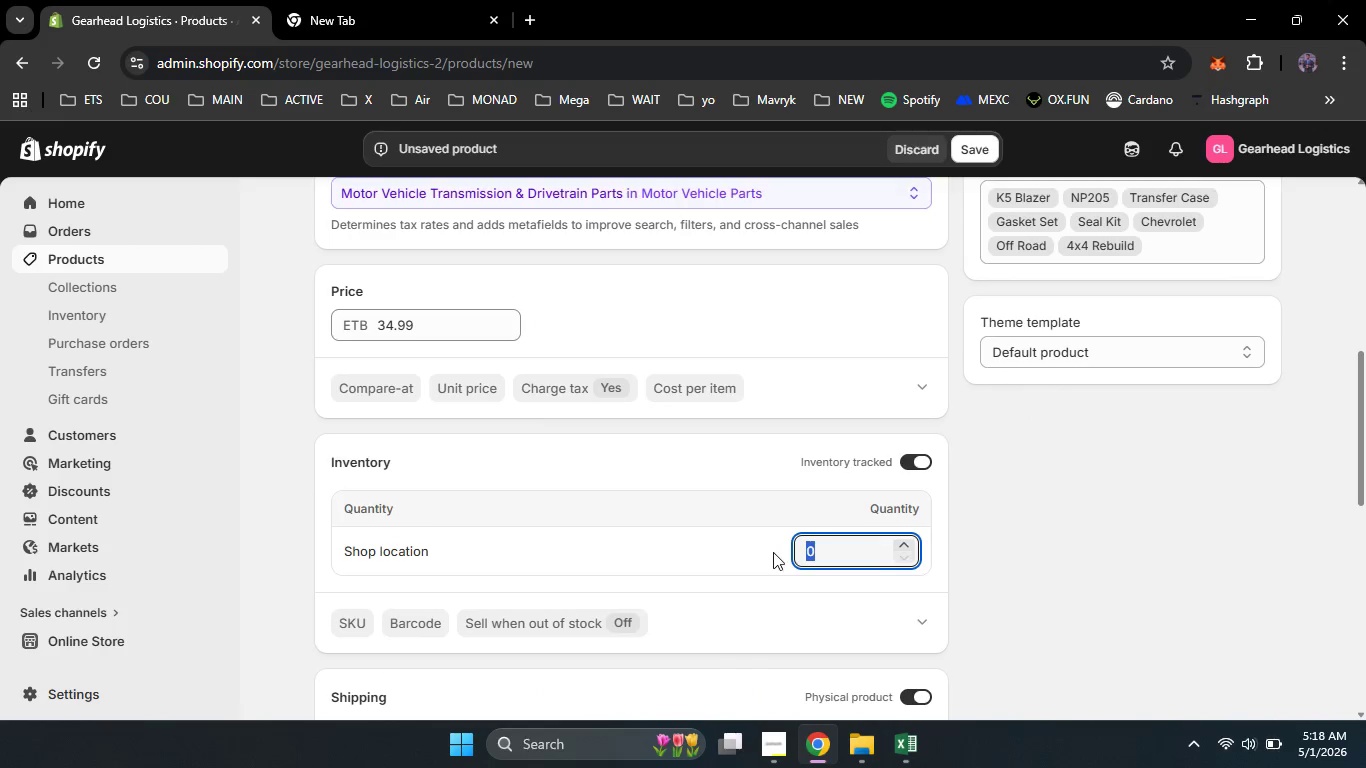 
left_click_drag(start_coordinate=[831, 550], to_coordinate=[773, 552])
 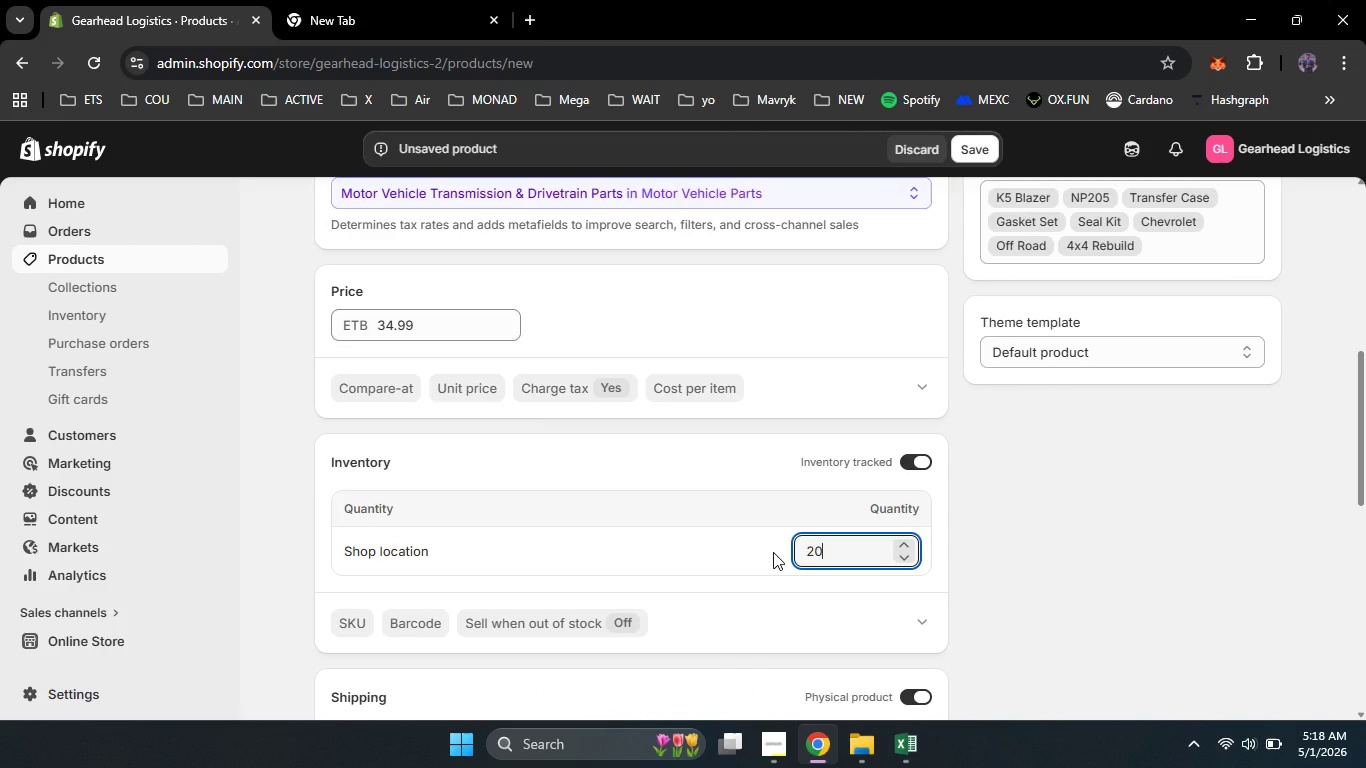 
key(Numpad2)
 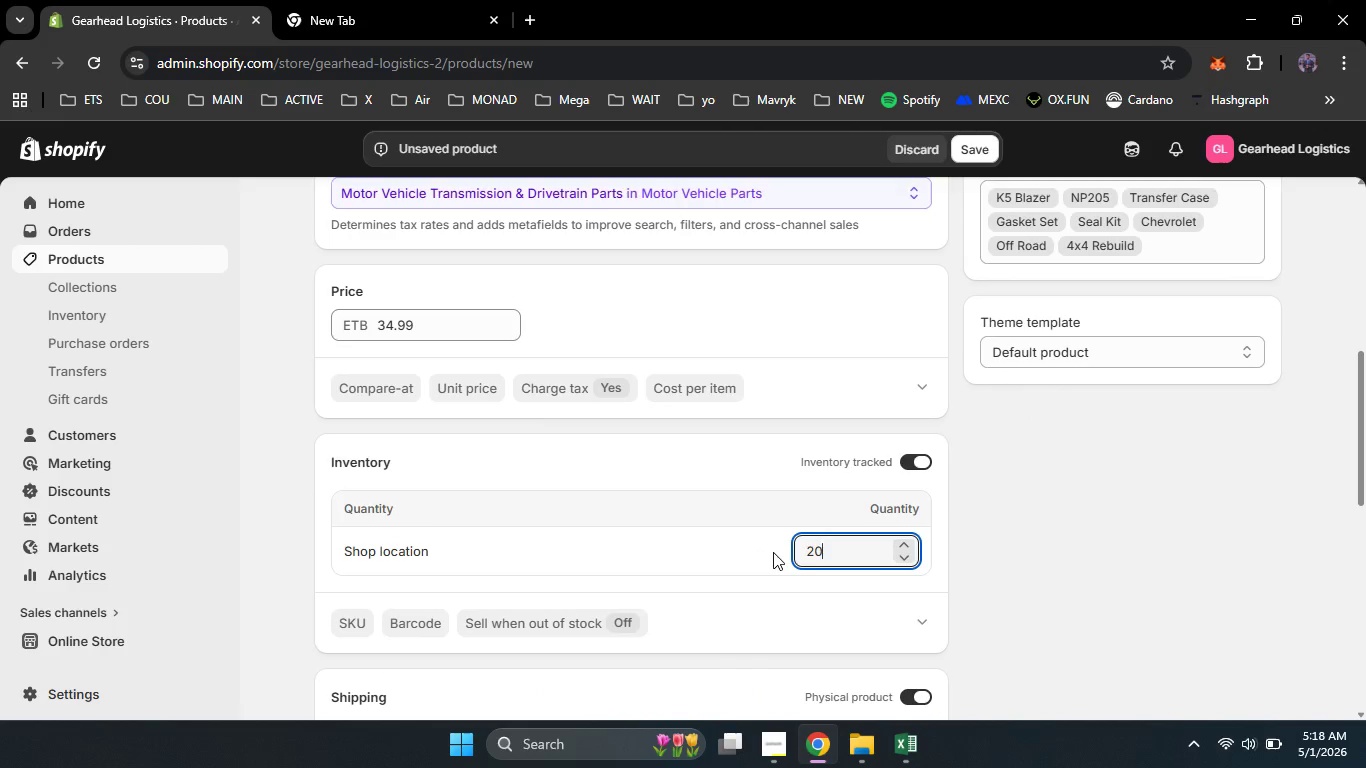 
key(Numpad0)
 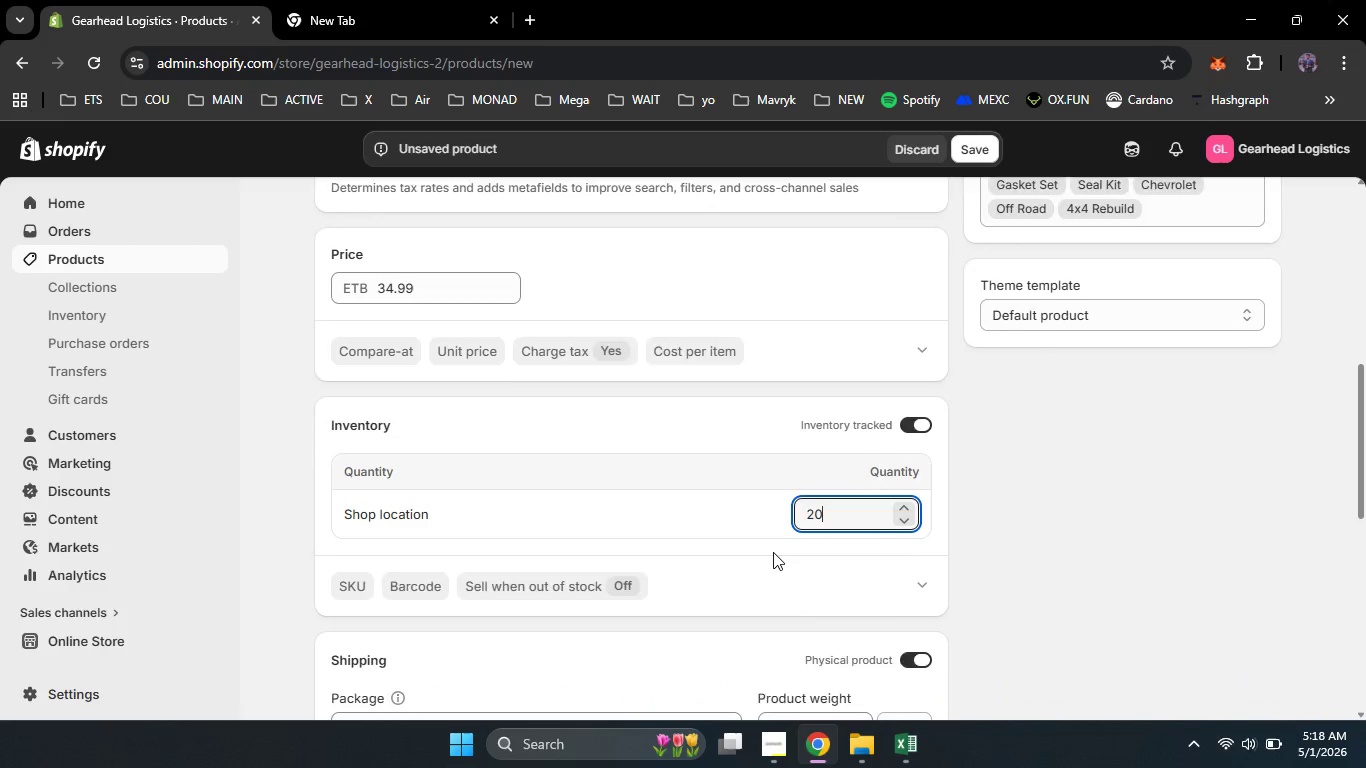 
scroll: coordinate [773, 552], scroll_direction: down, amount: 2.0
 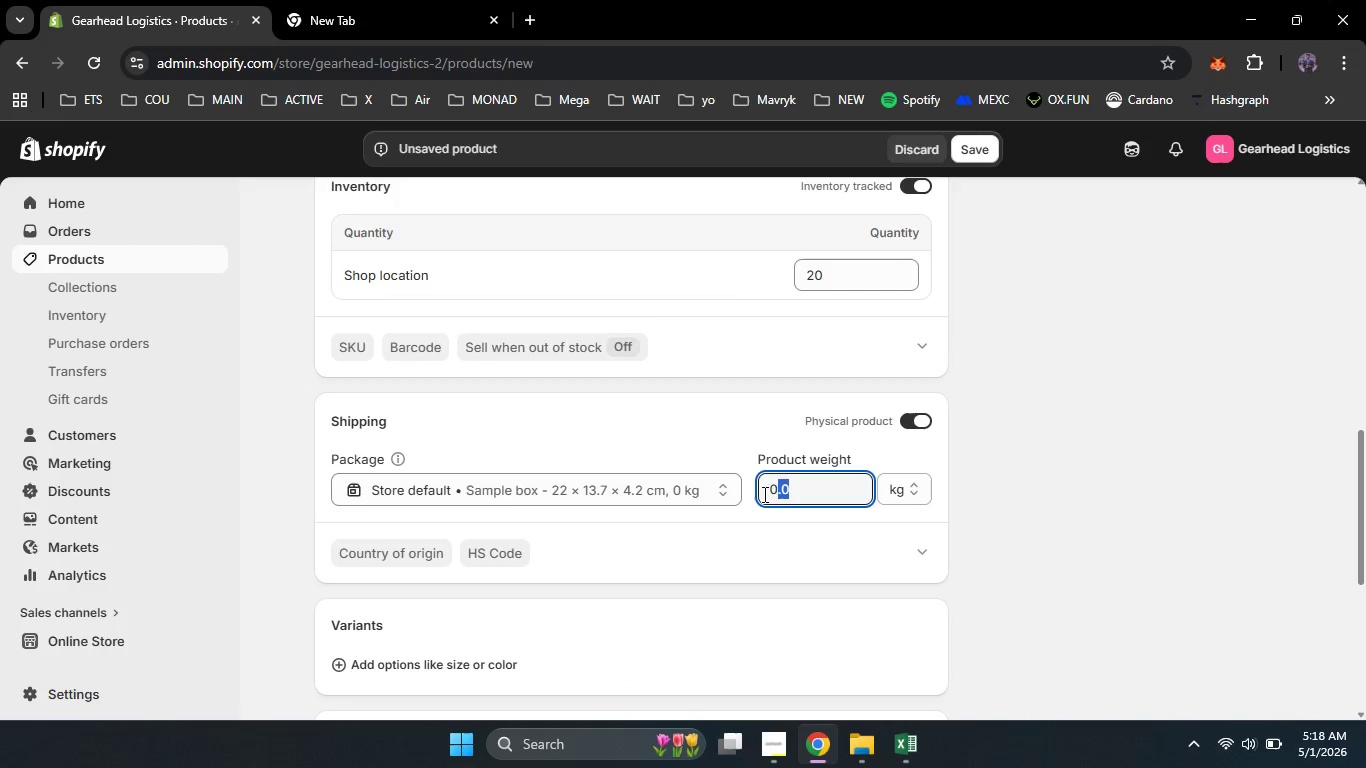 
left_click_drag(start_coordinate=[801, 490], to_coordinate=[721, 494])
 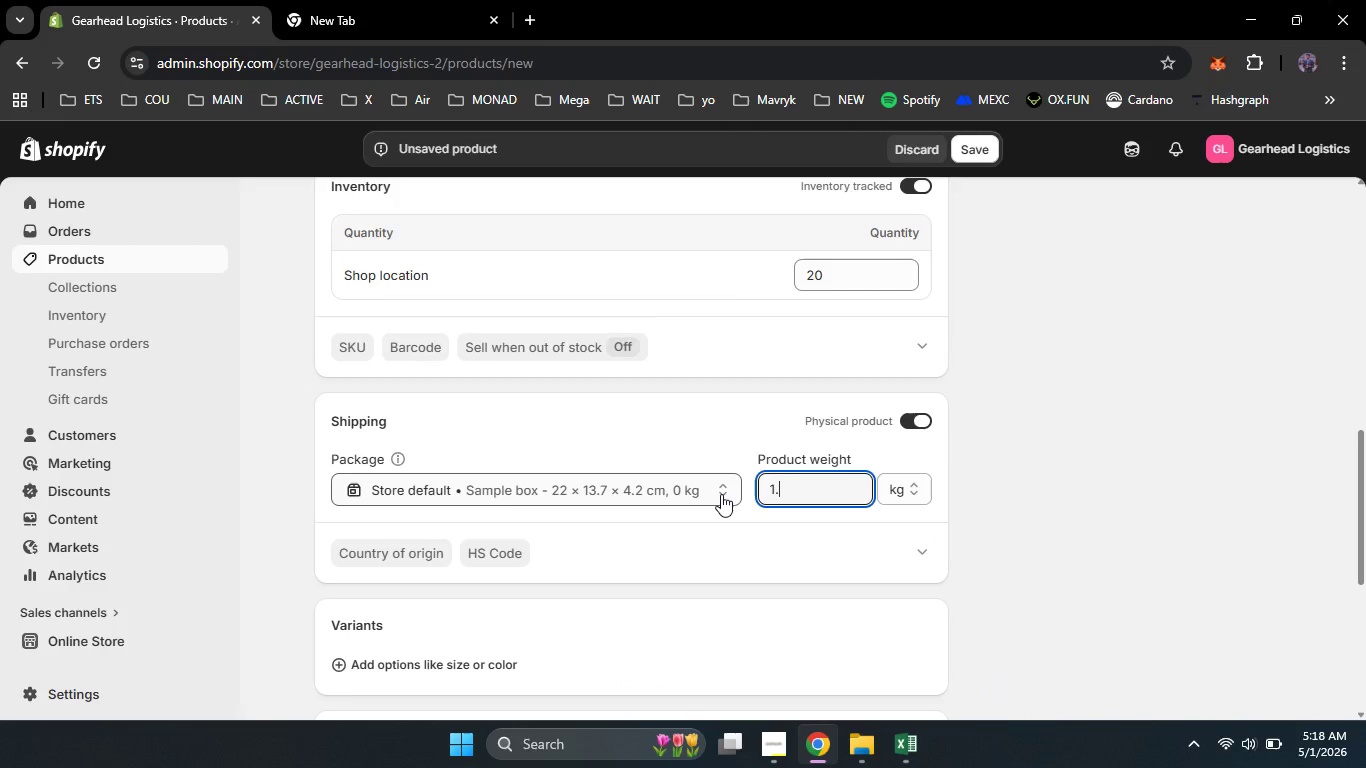 
key(Numpad1)
 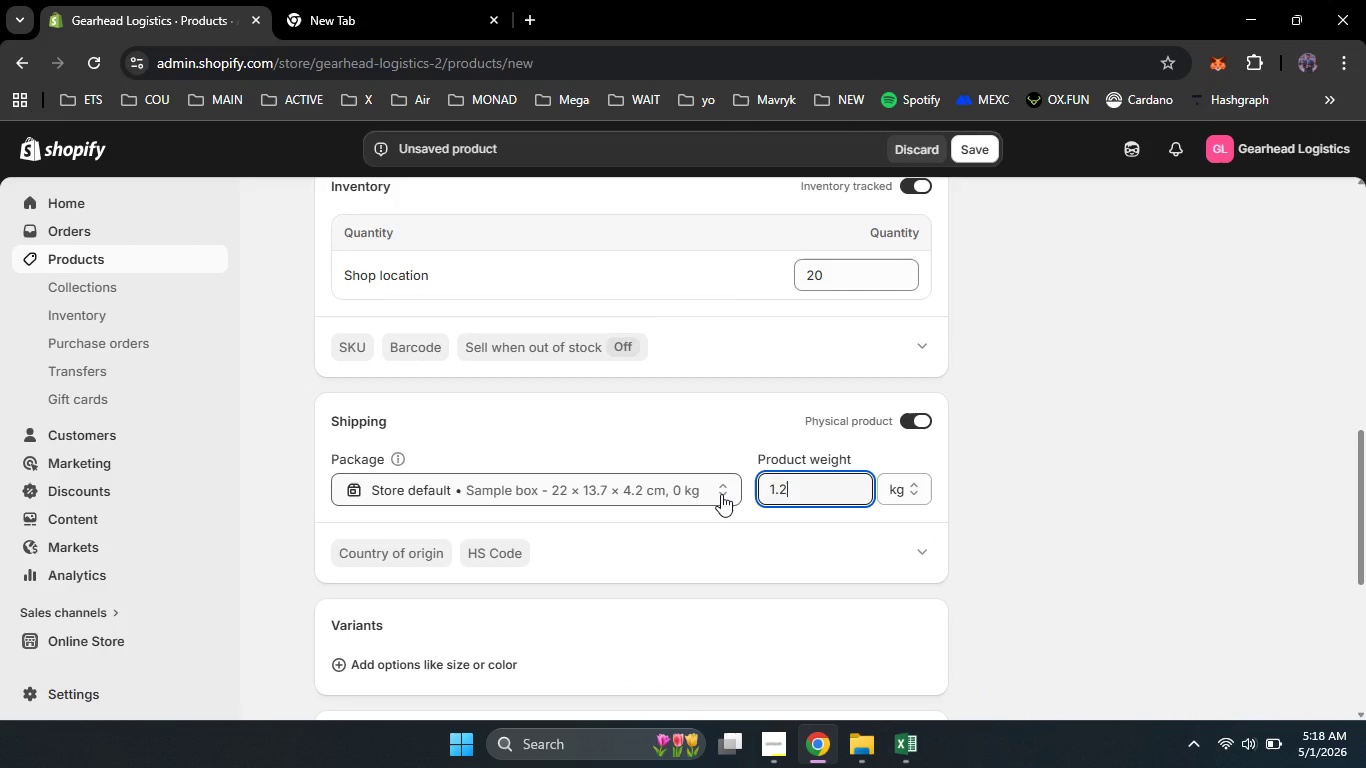 
key(NumpadDecimal)
 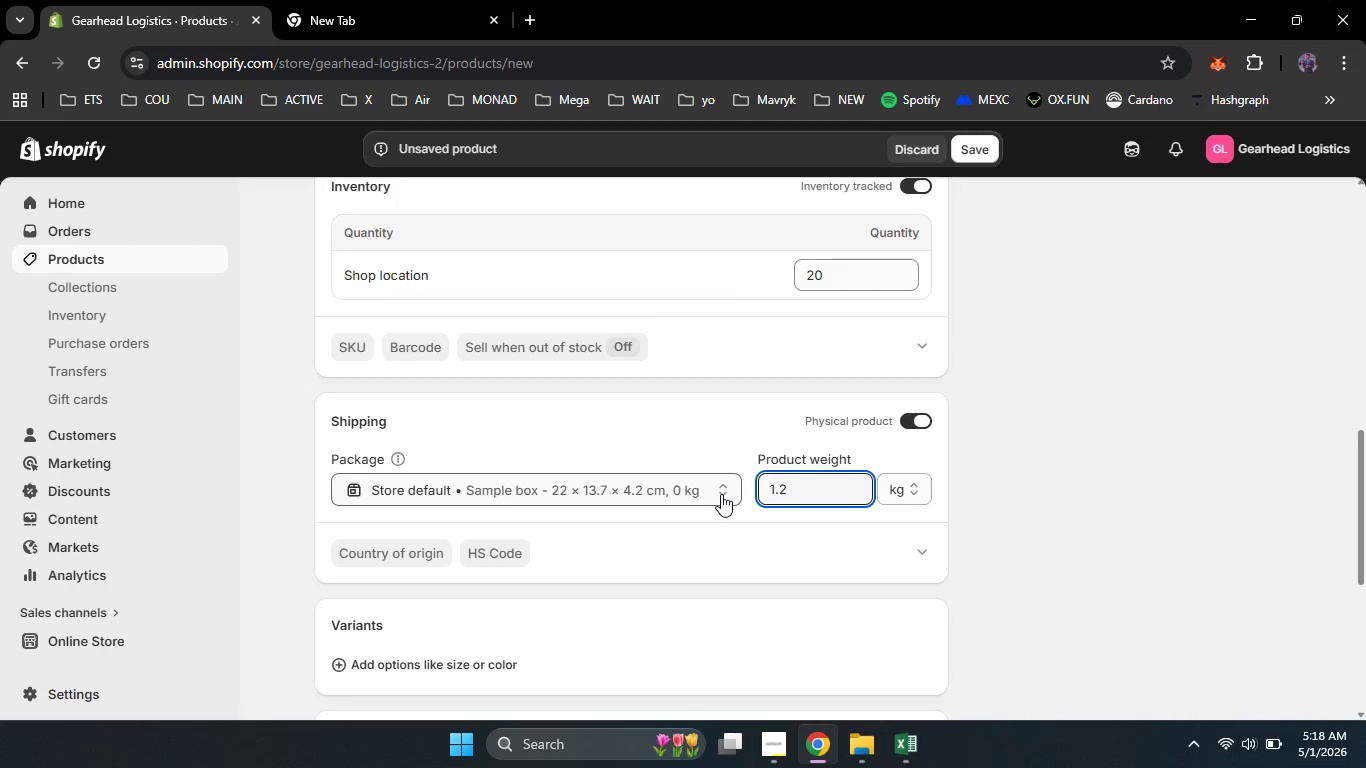 
key(Numpad2)
 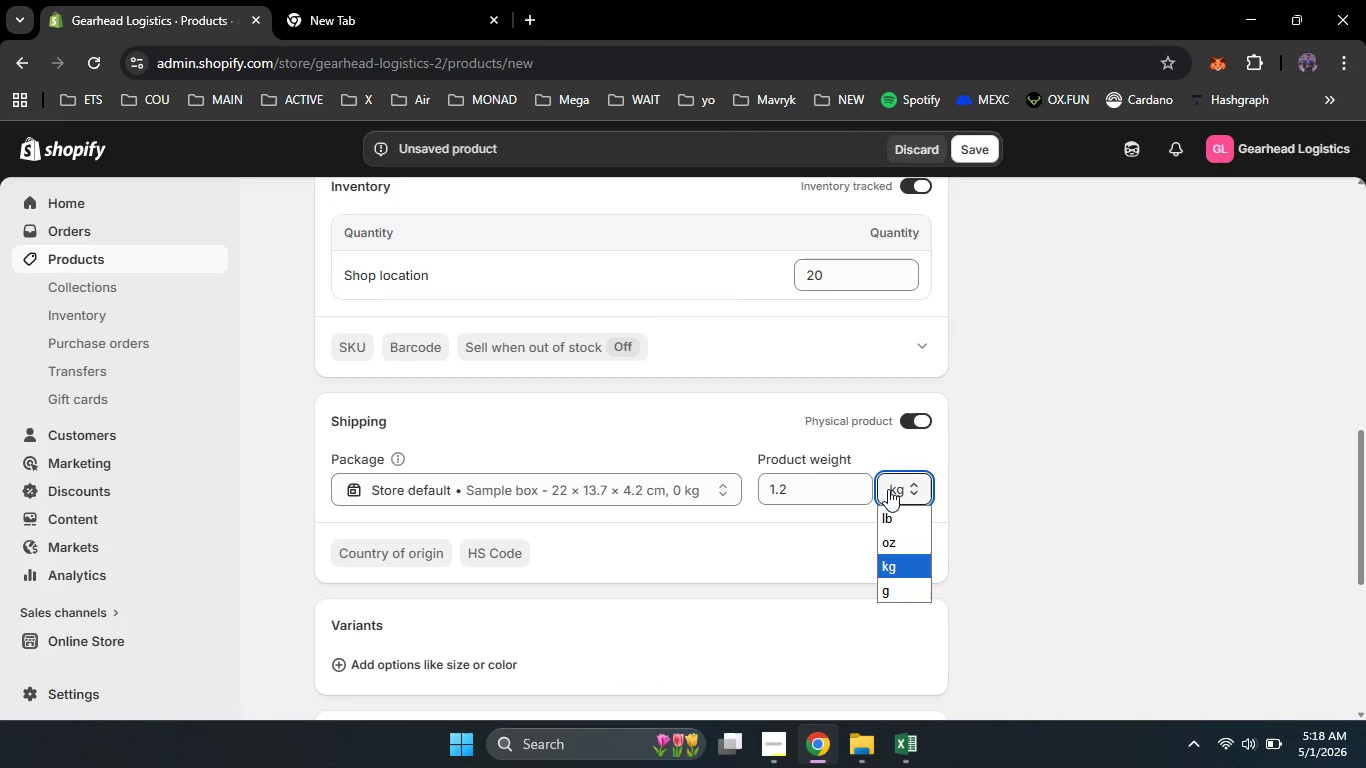 
left_click([888, 489])
 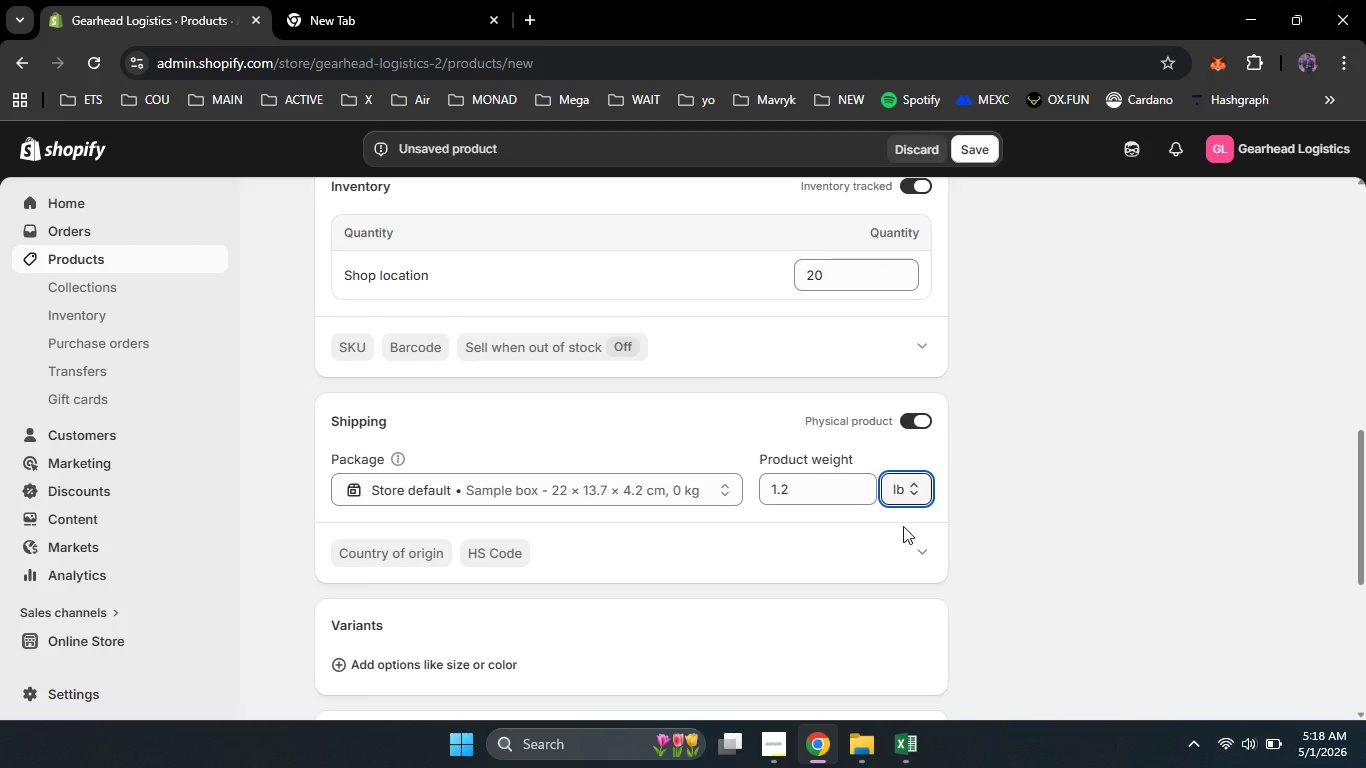 
left_click([903, 526])
 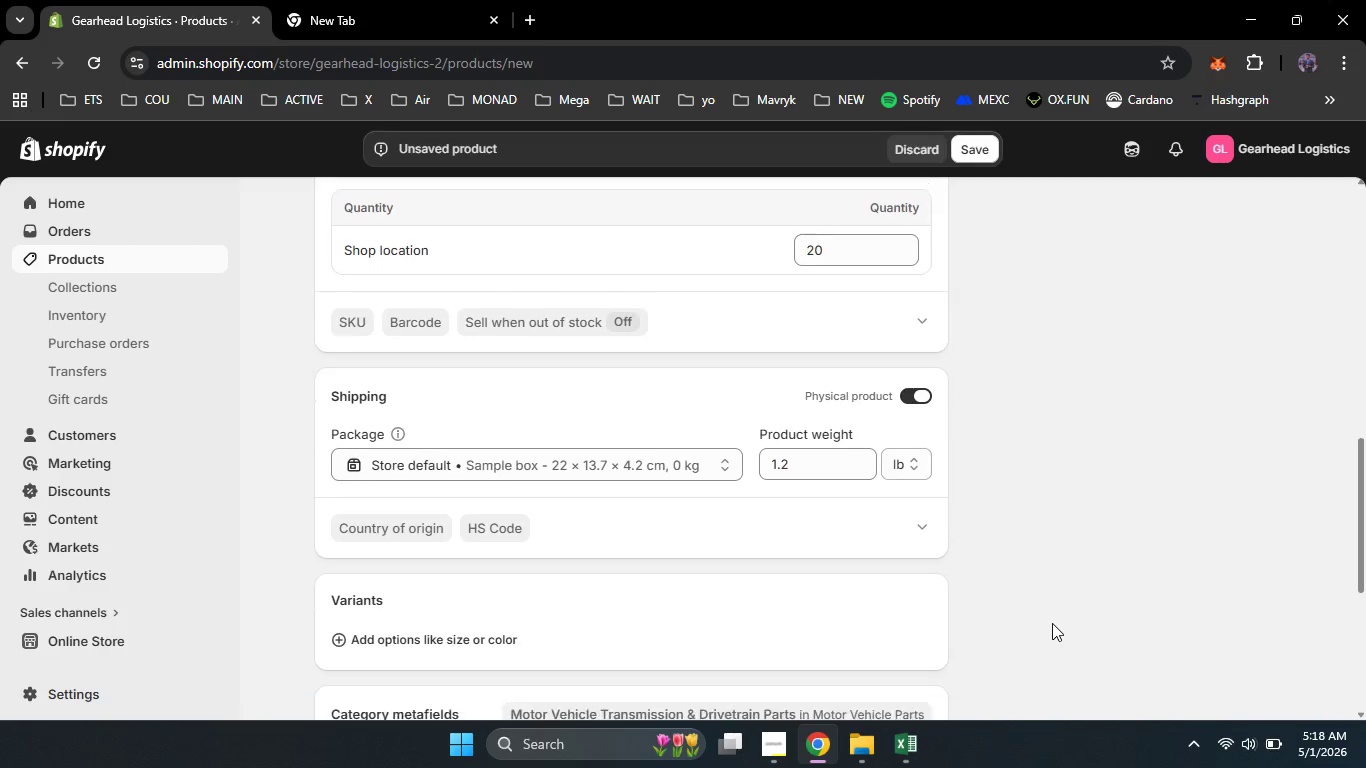 
left_click([1052, 623])
 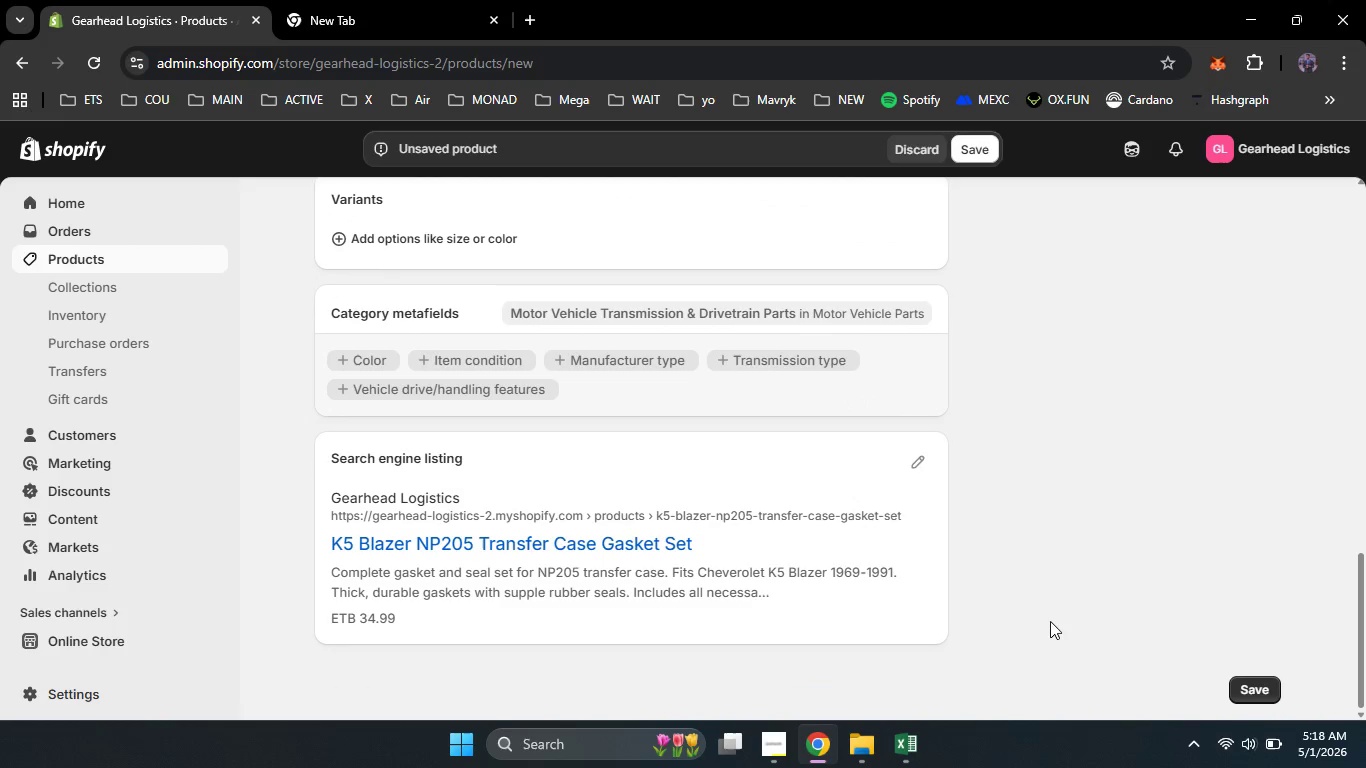 
scroll: coordinate [1052, 623], scroll_direction: down, amount: 6.0
 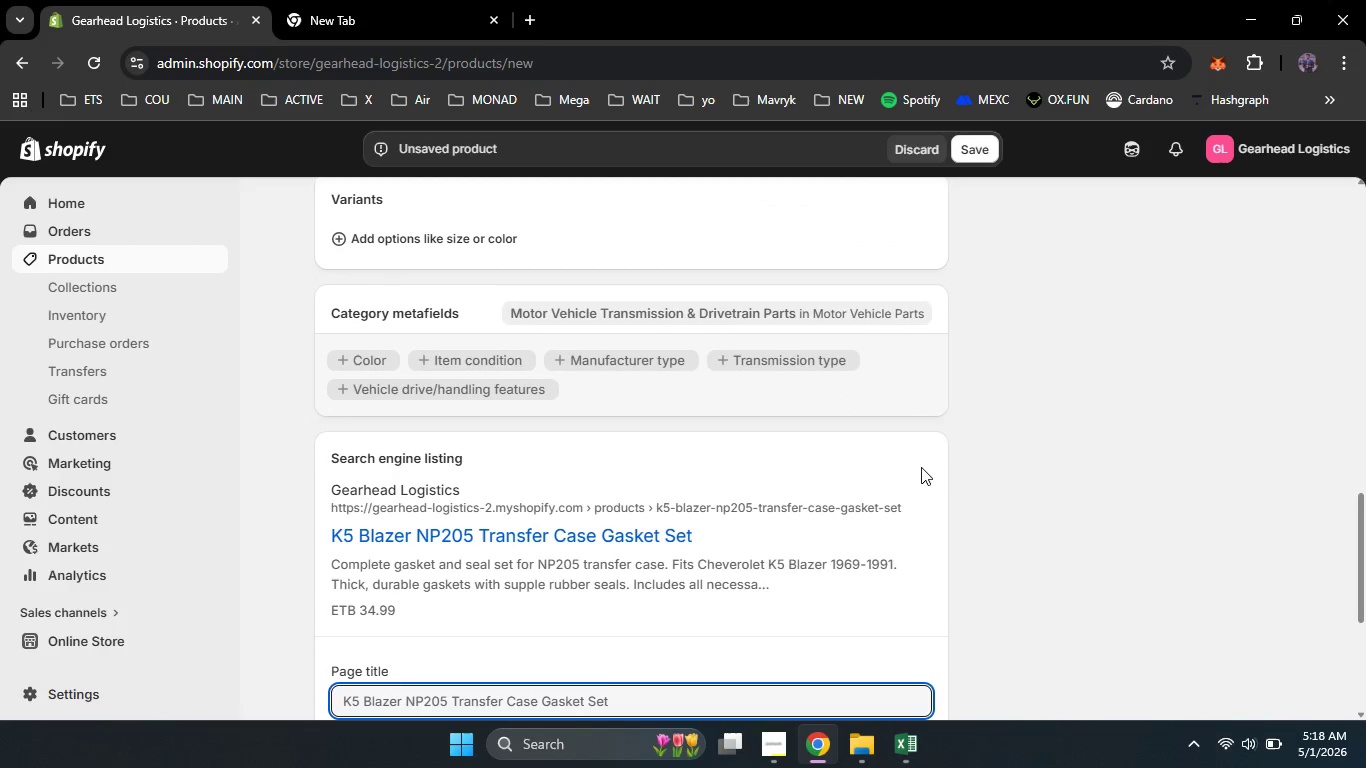 
left_click([921, 467])
 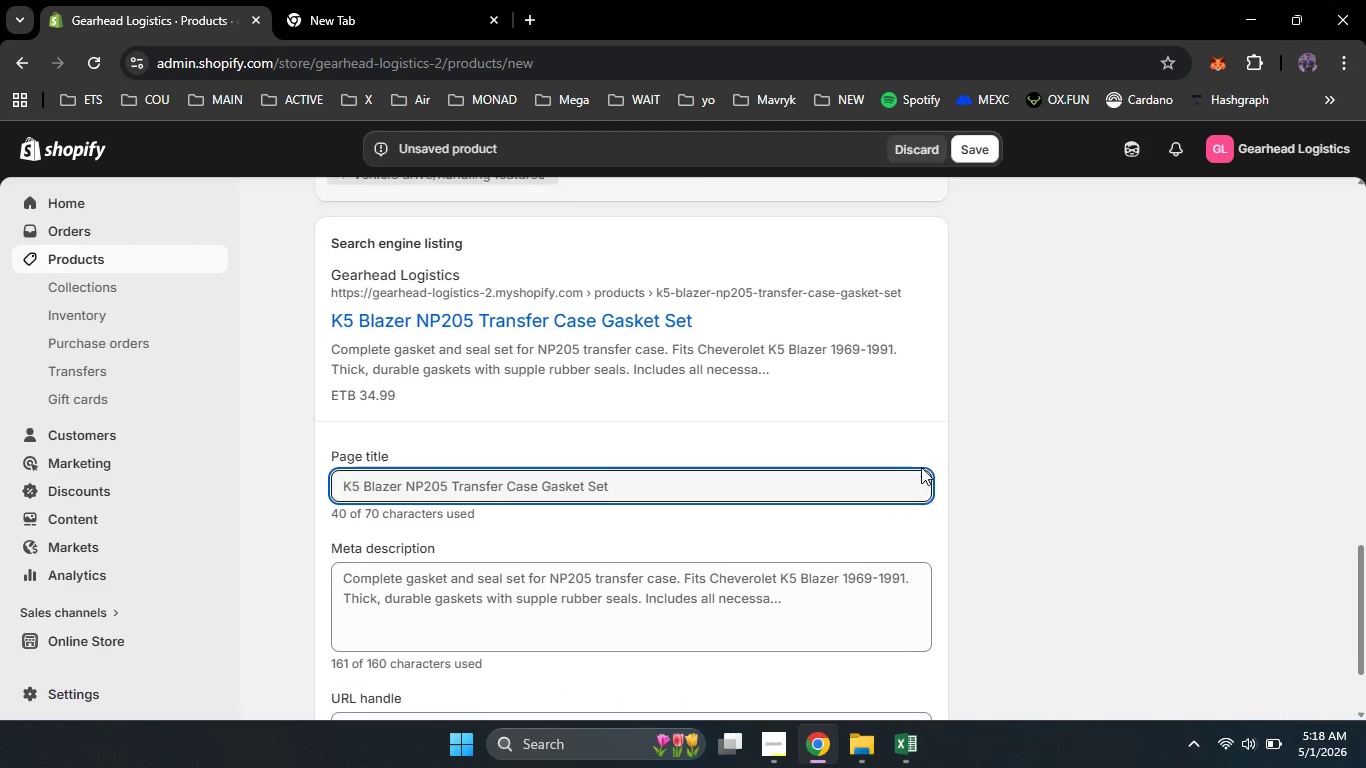 
scroll: coordinate [921, 467], scroll_direction: down, amount: 2.0
 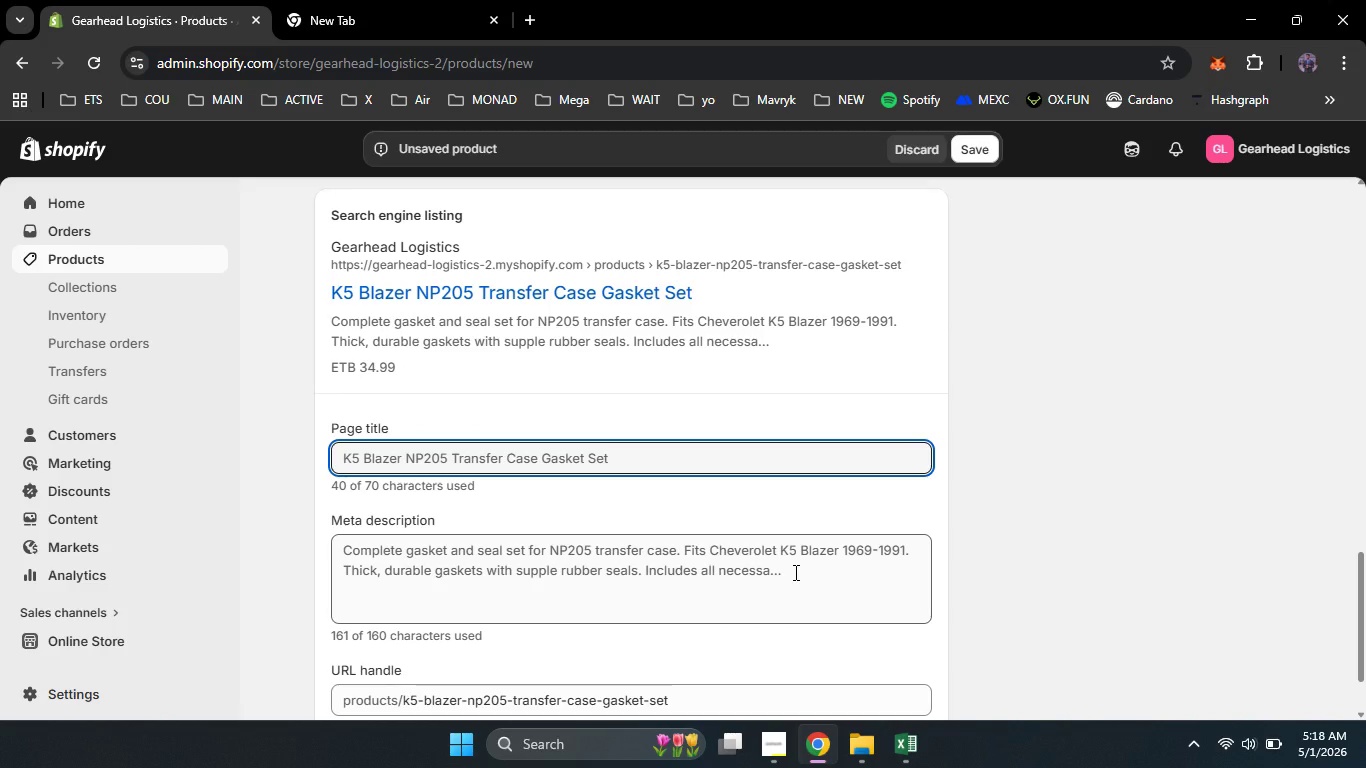 
left_click([794, 572])
 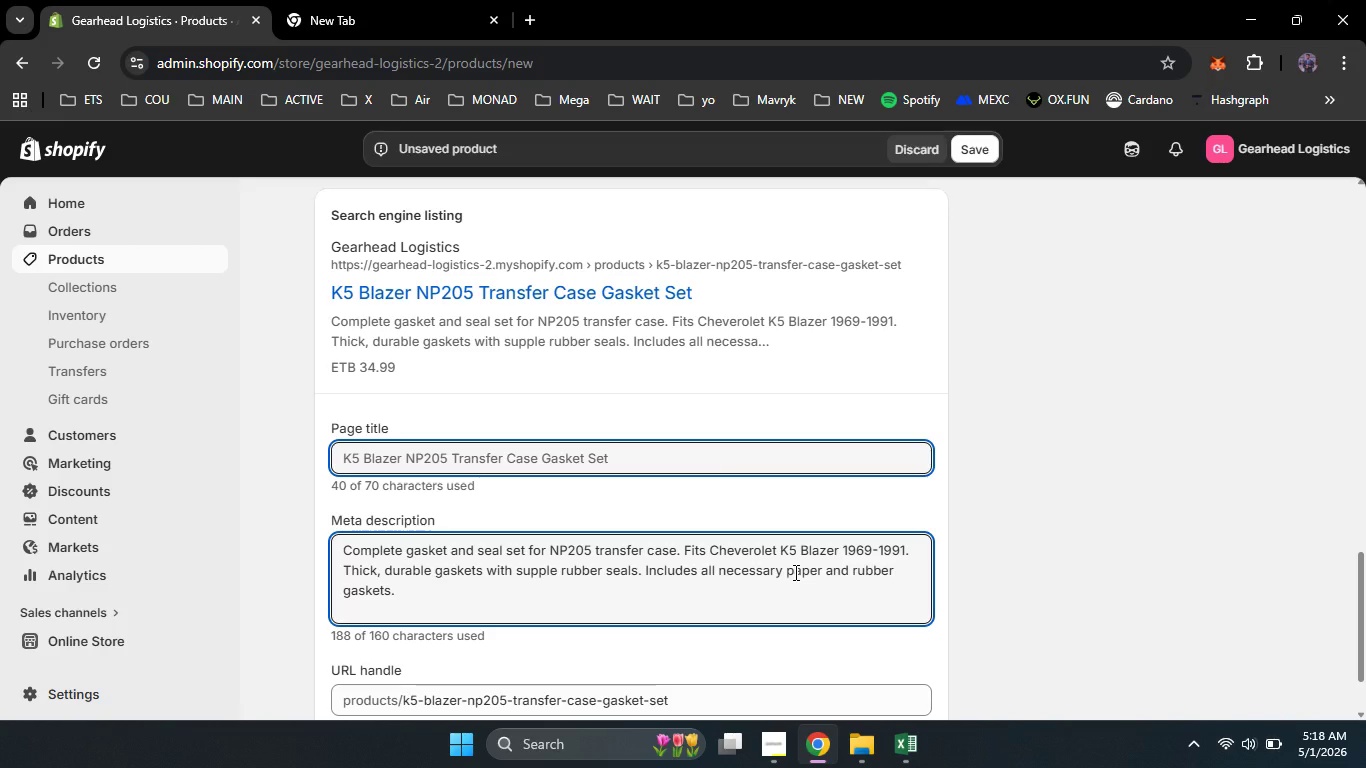 
wait(6.08)
 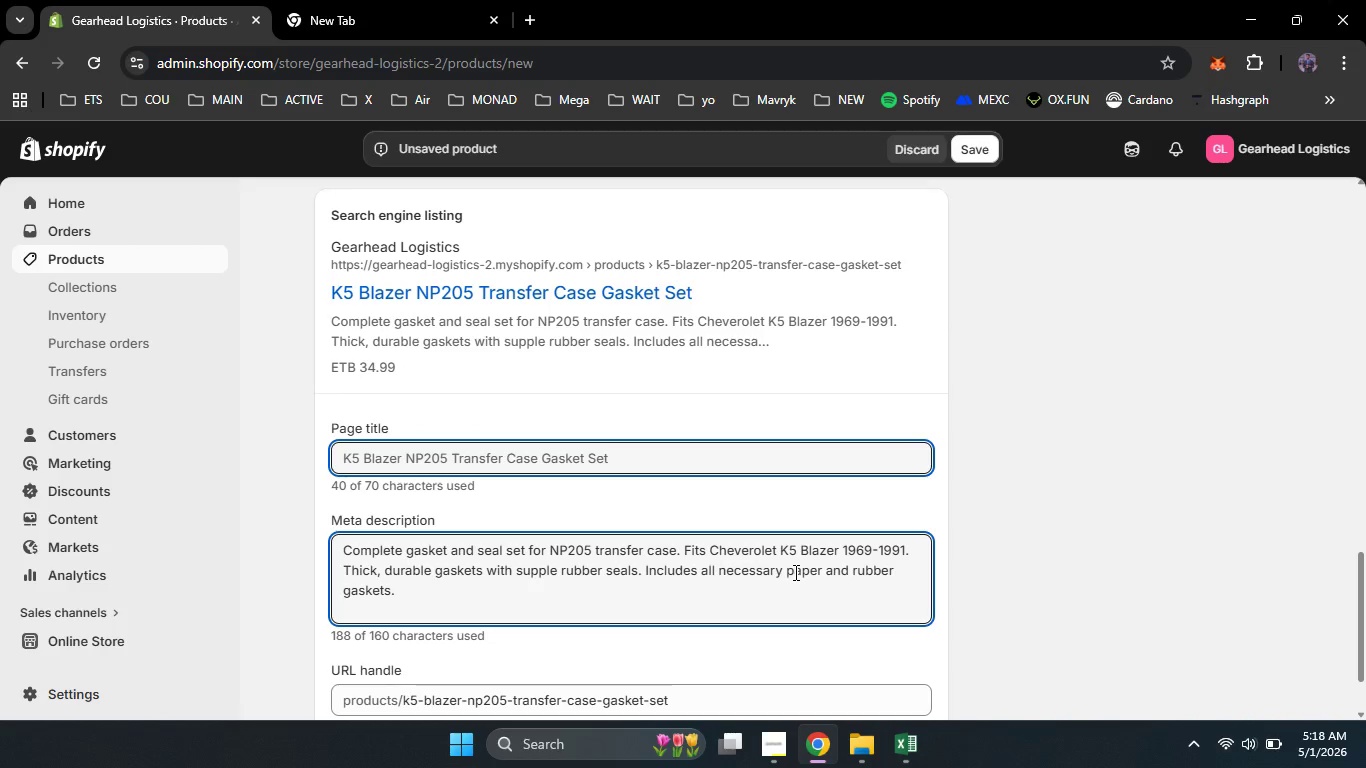 
left_click([578, 587])
 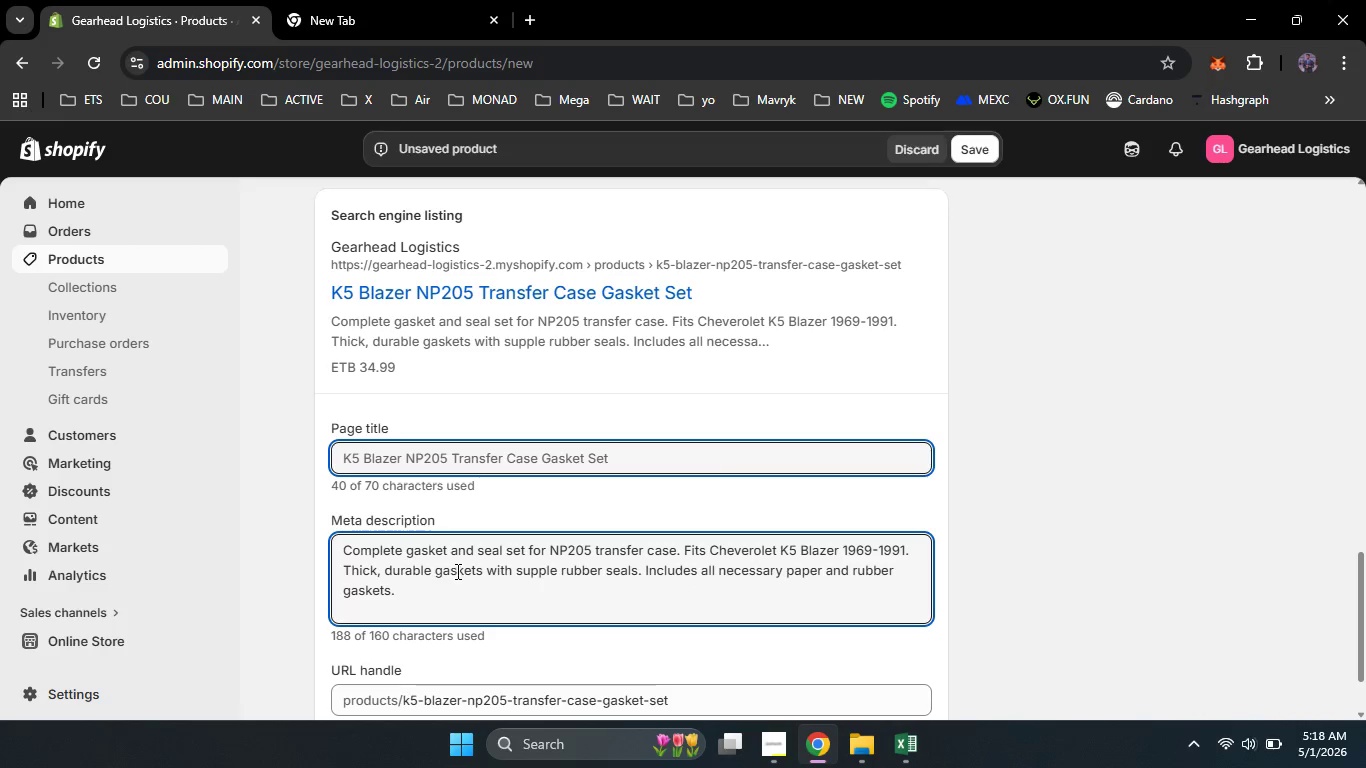 
wait(10.44)
 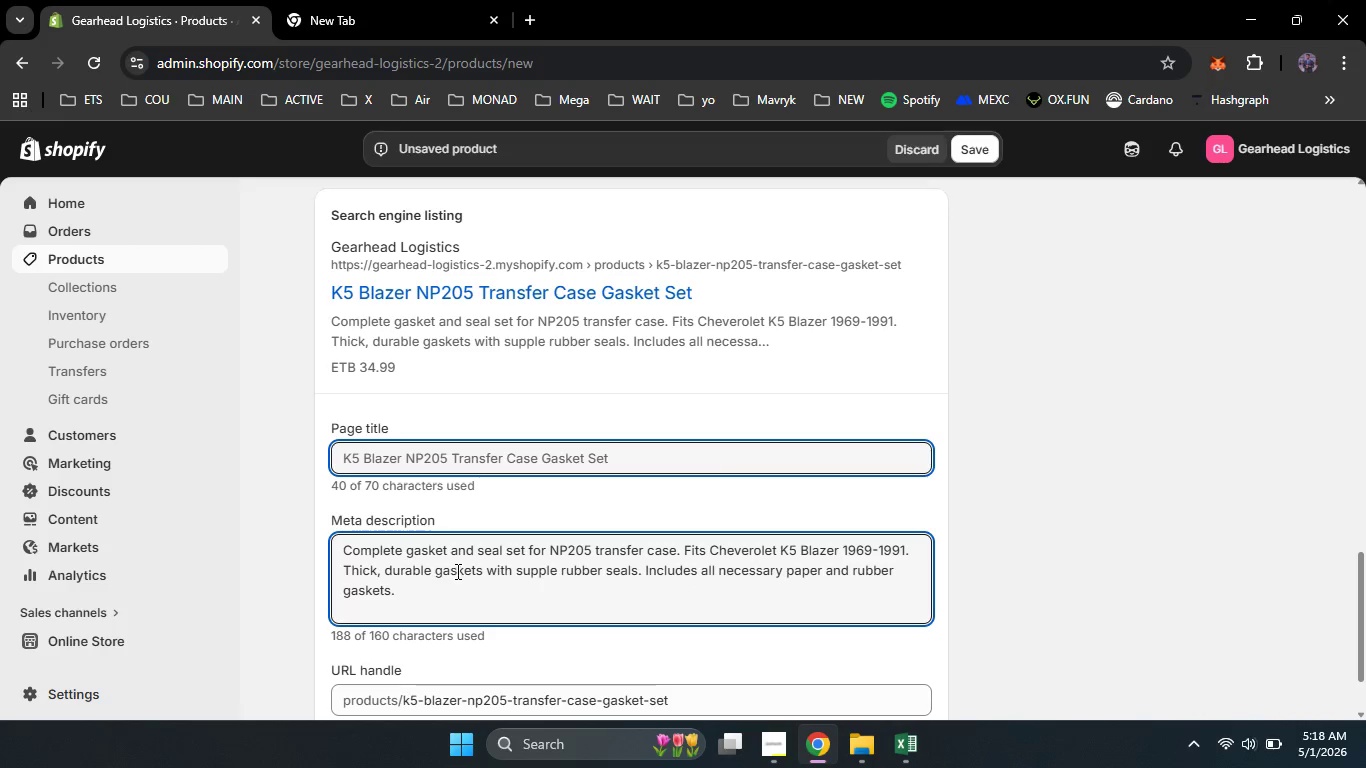 
left_click_drag(start_coordinate=[644, 570], to_coordinate=[672, 648])
 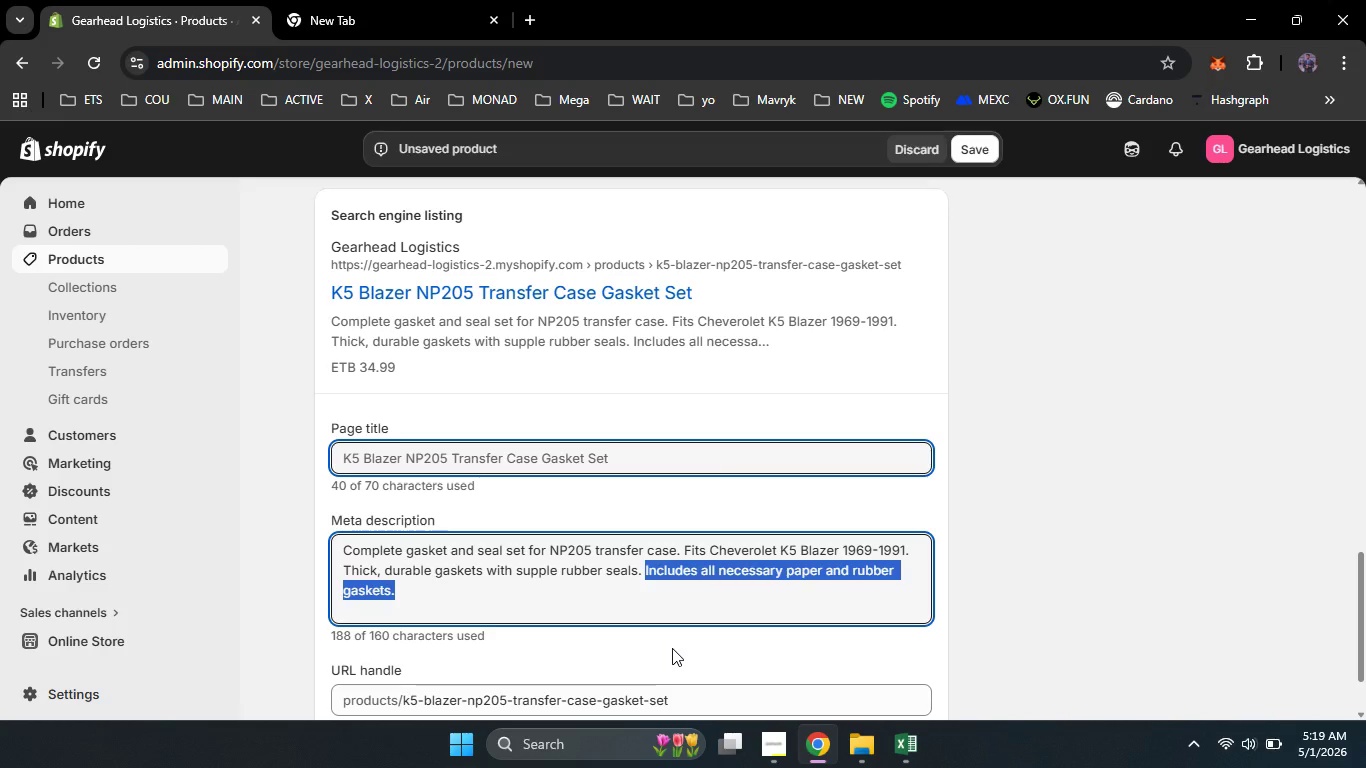 
type(No Le)
key(Backspace)
key(Backspace)
type(leak )
 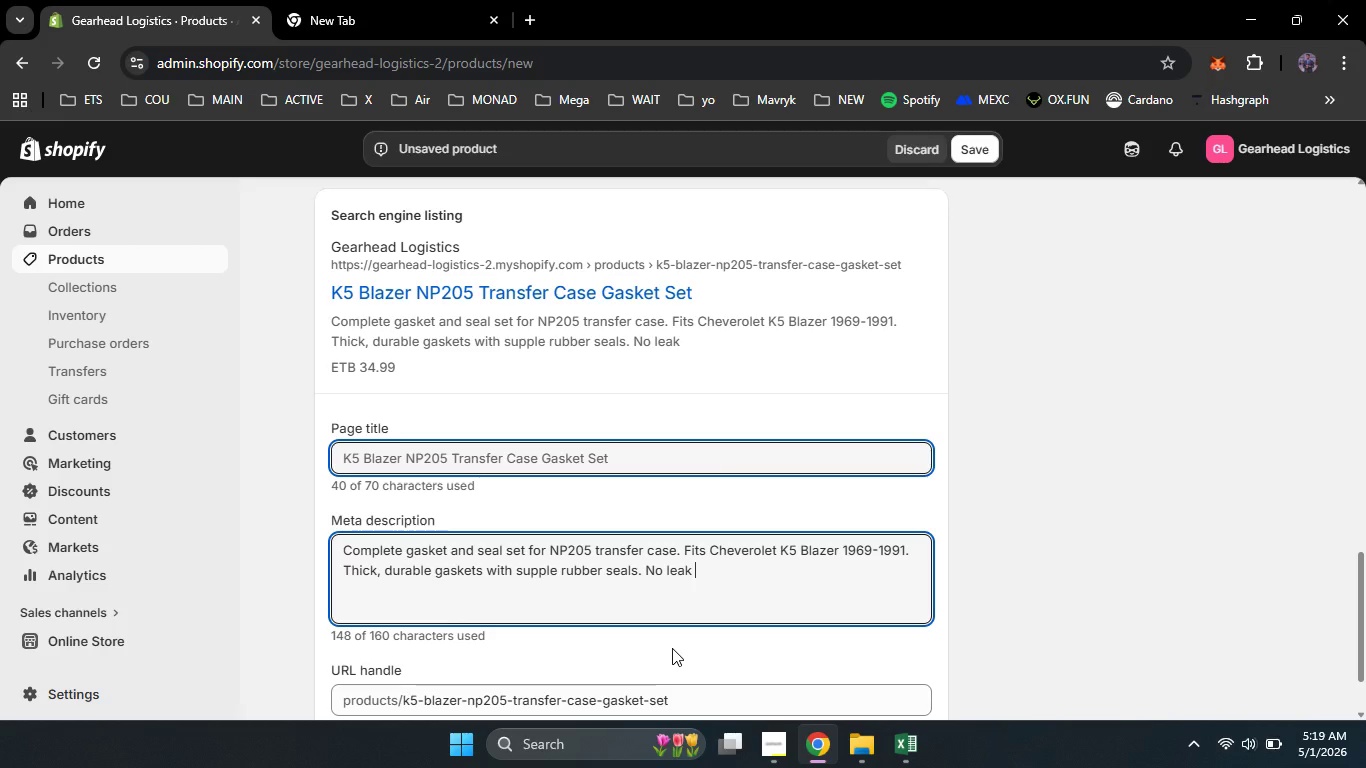 
type(guaranted)
 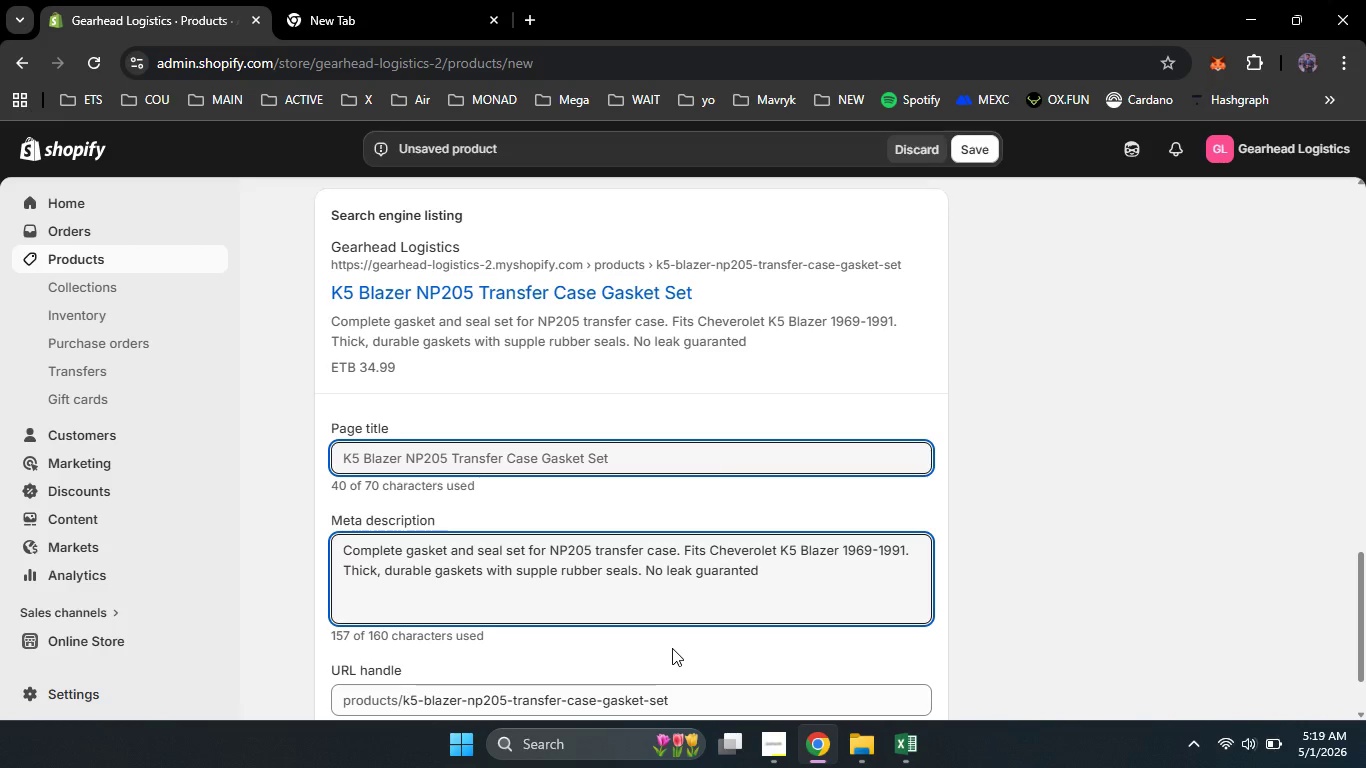 
key(Backspace)
type(ed.)
 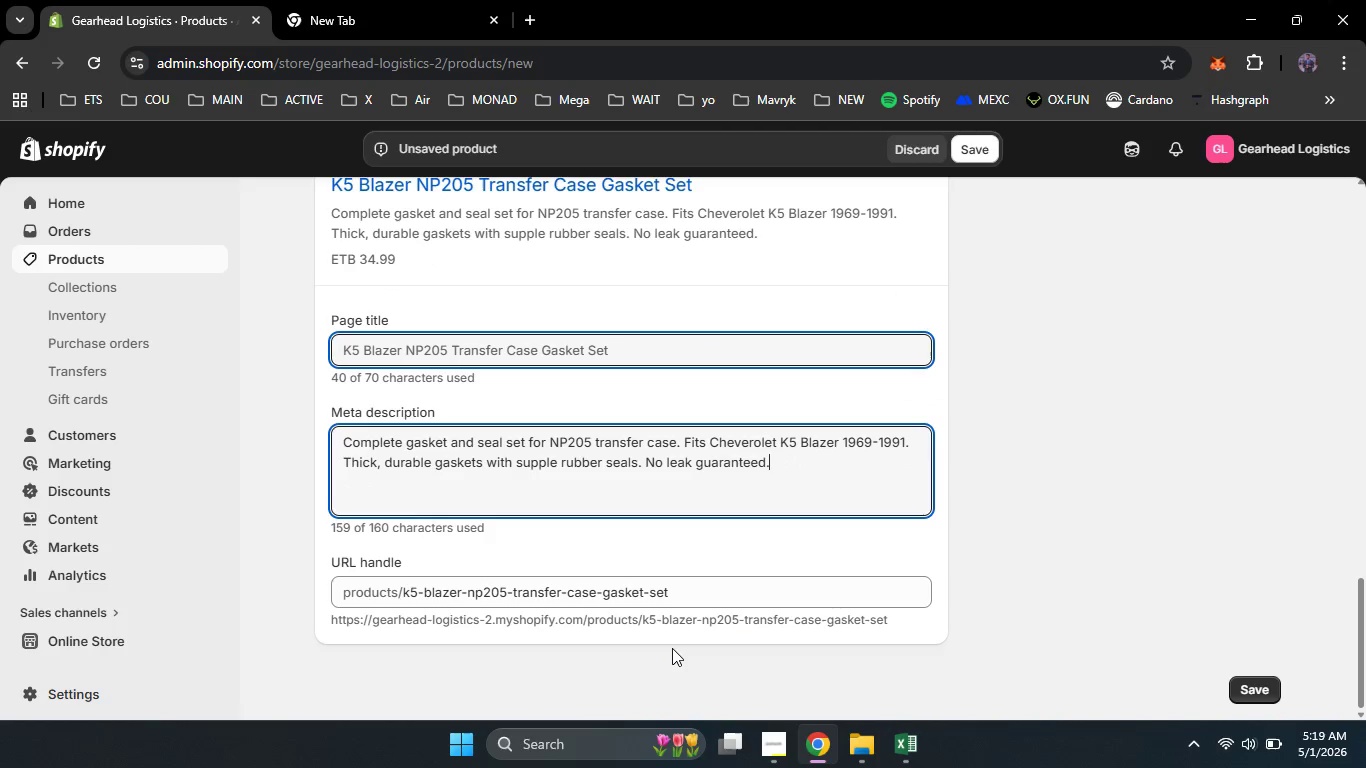 
scroll: coordinate [672, 648], scroll_direction: down, amount: 2.0
 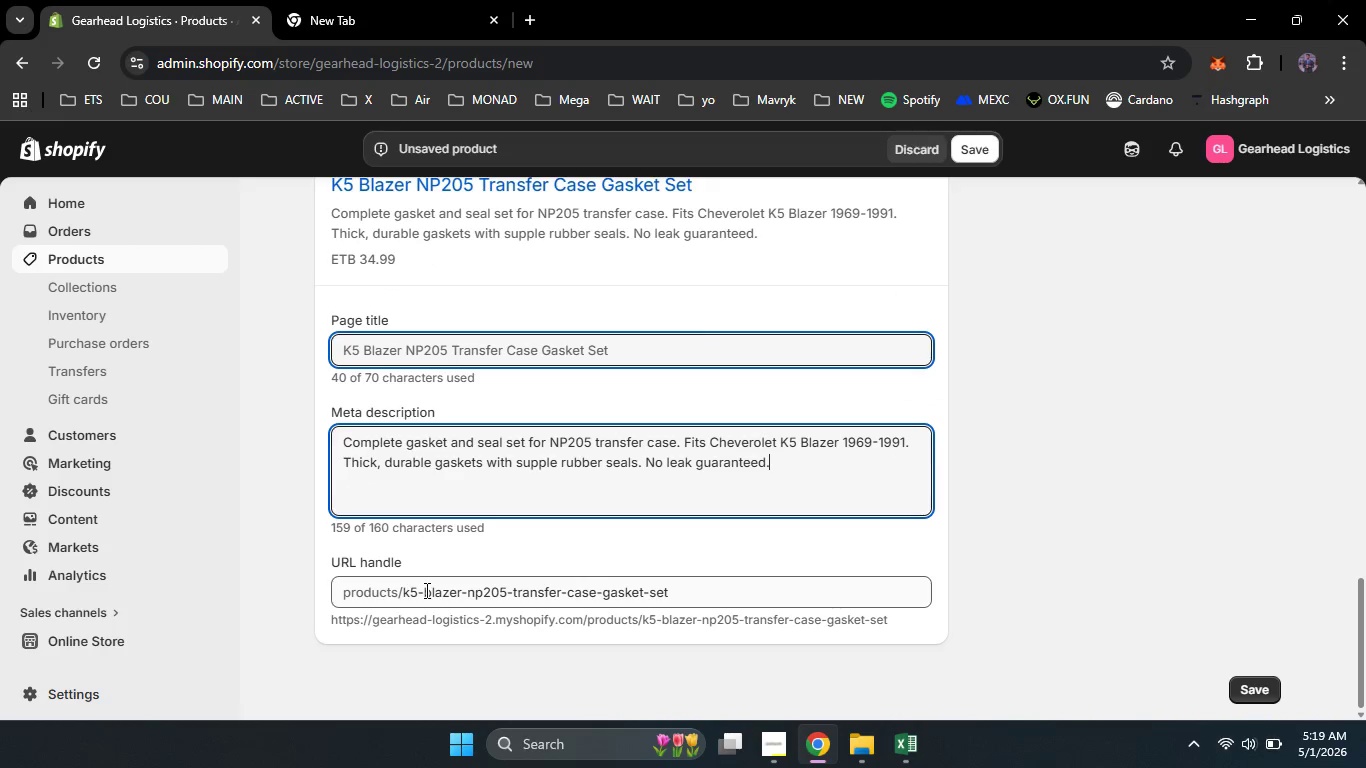 
left_click_drag(start_coordinate=[422, 590], to_coordinate=[405, 593])
 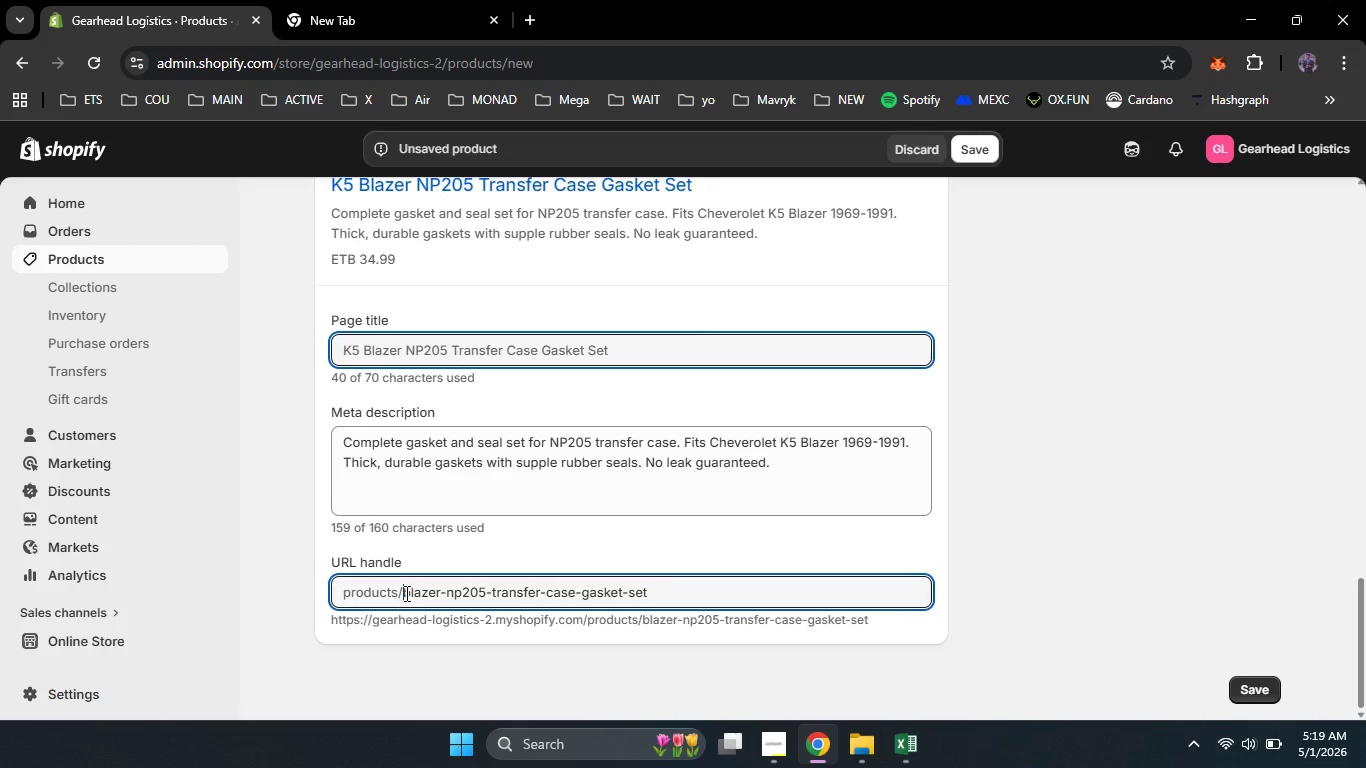 
key(Backspace)
 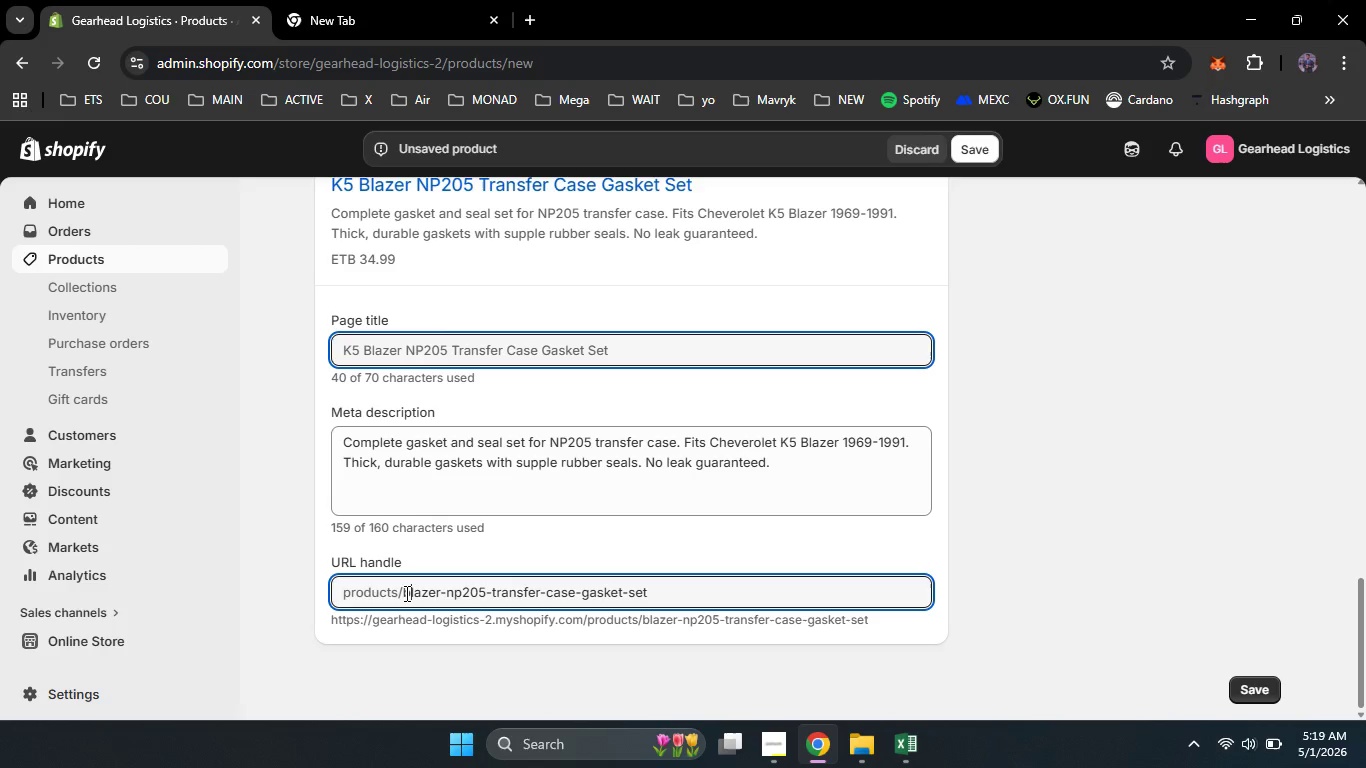 
key(ArrowRight)
 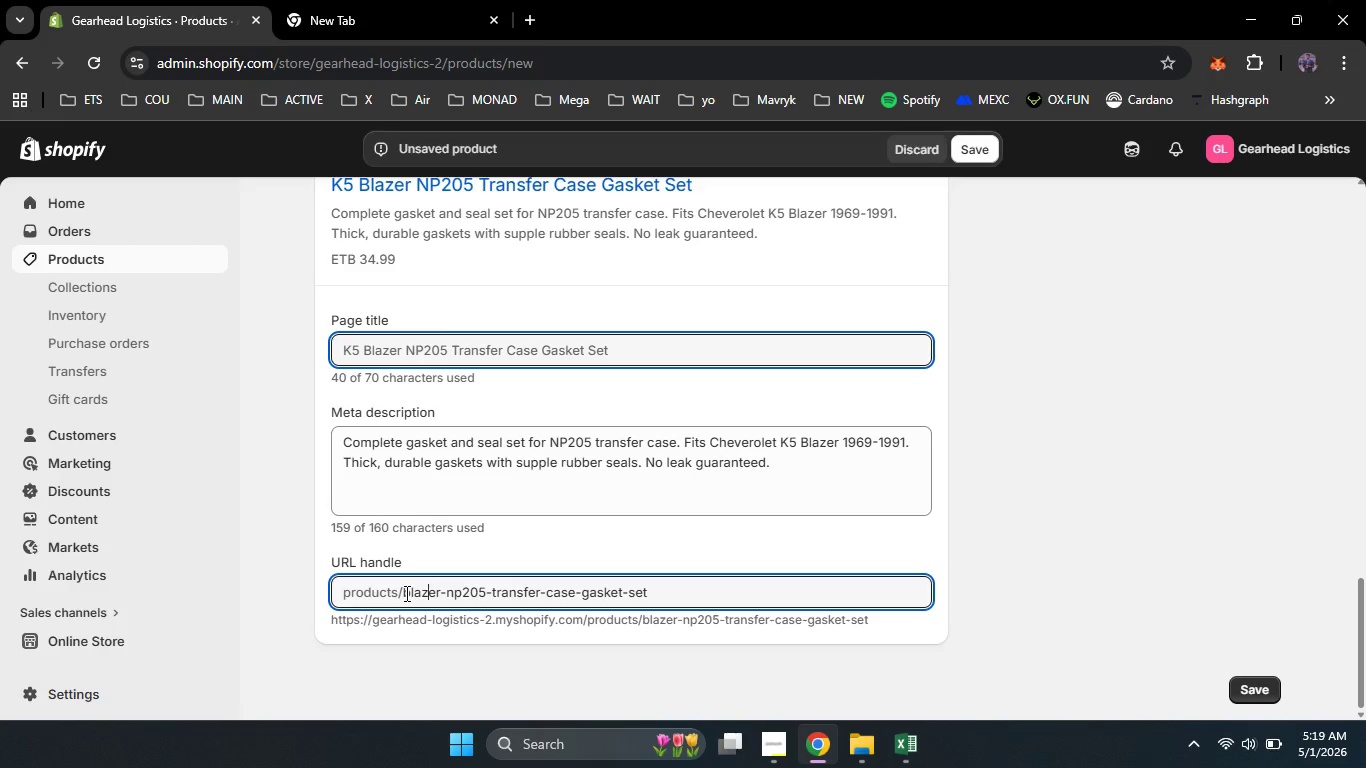 
key(ArrowRight)
 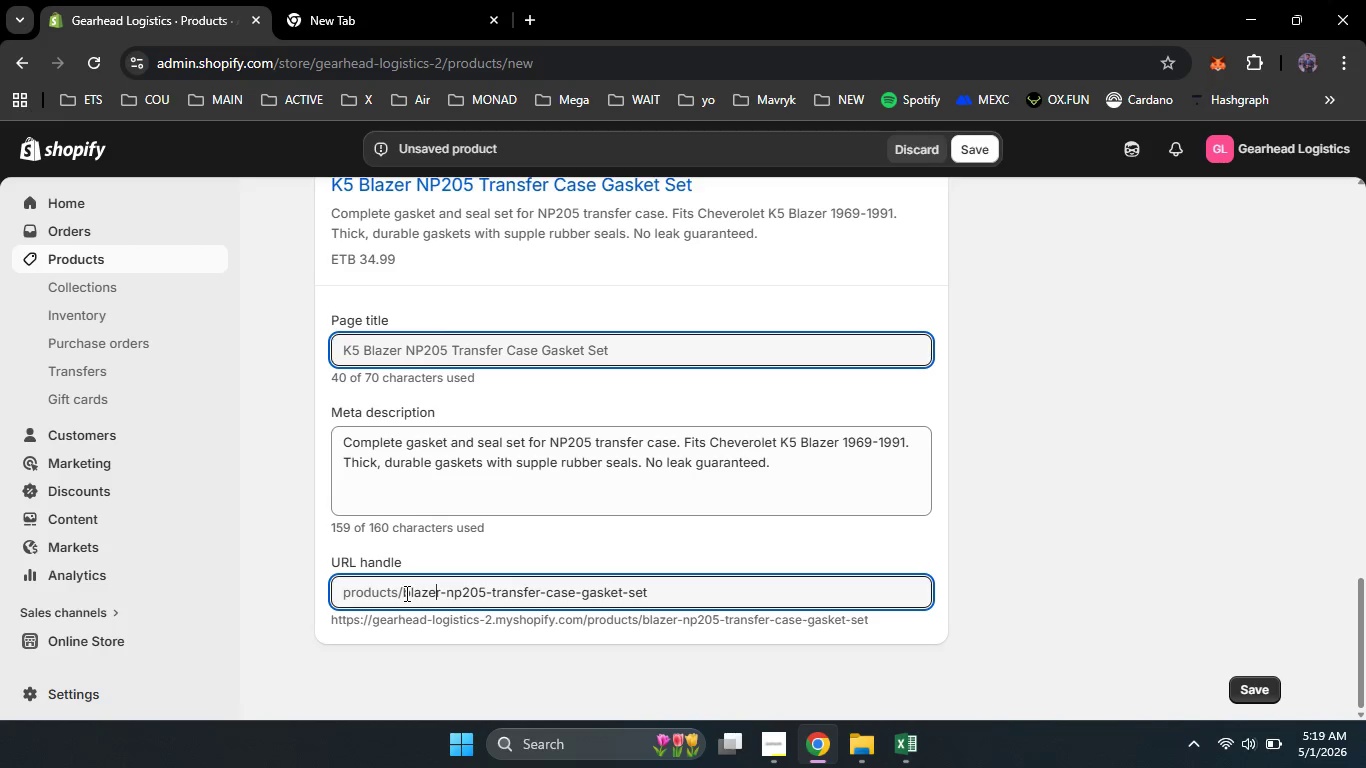 
key(ArrowRight)
 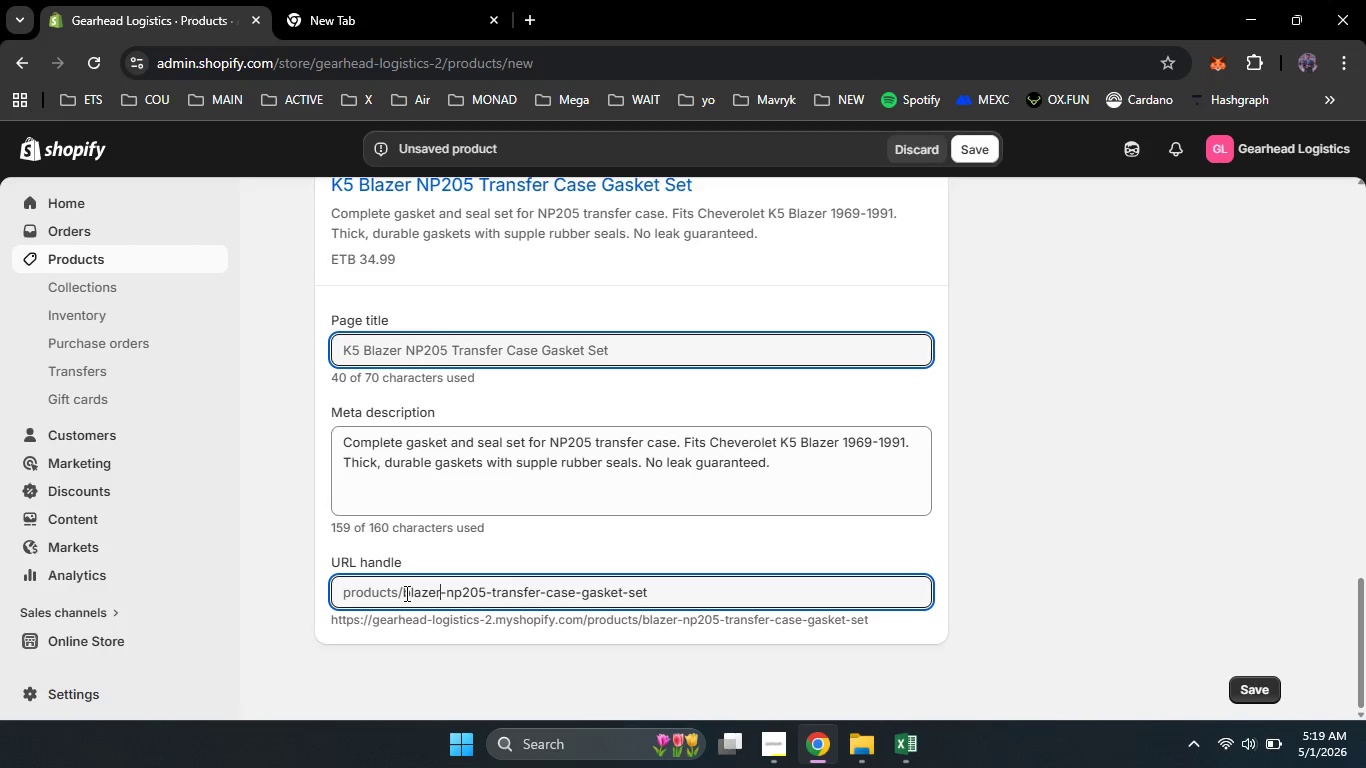 
key(ArrowRight)
 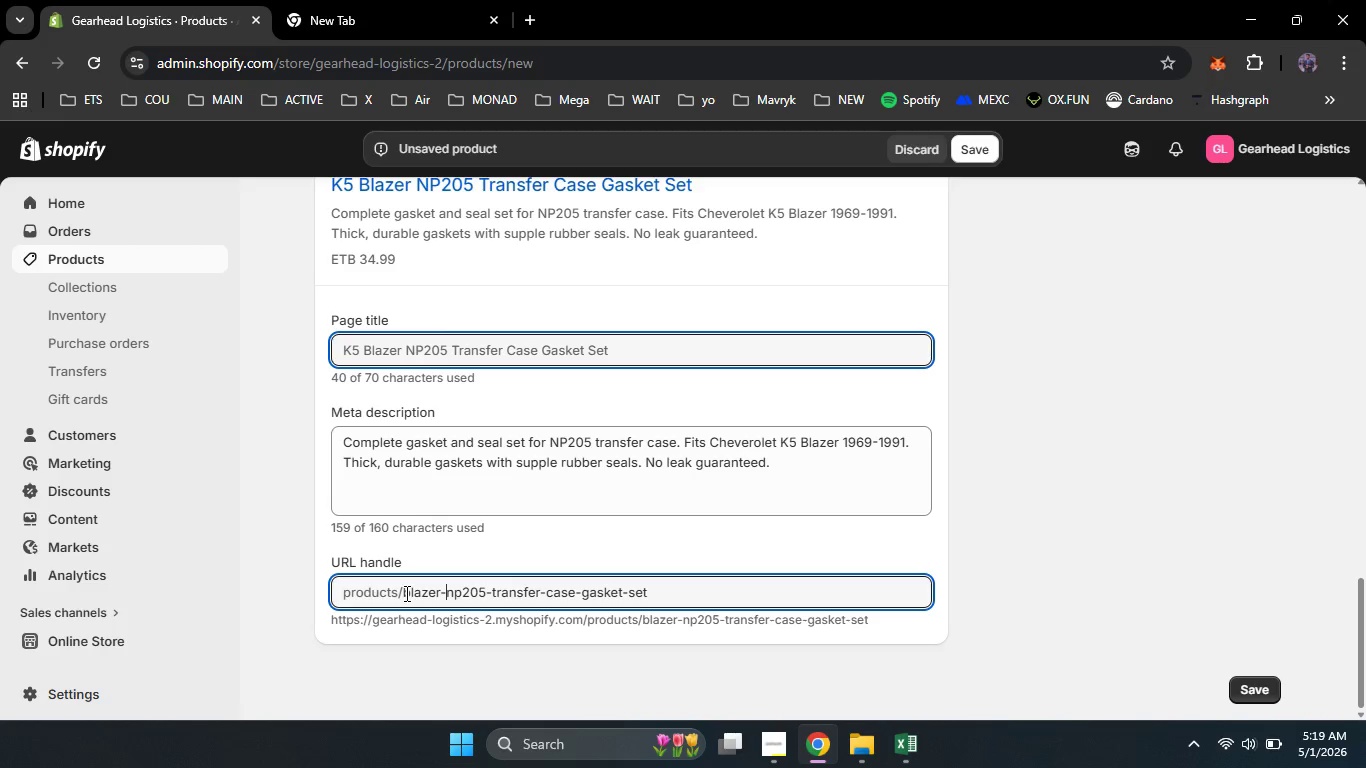 
key(ArrowRight)
 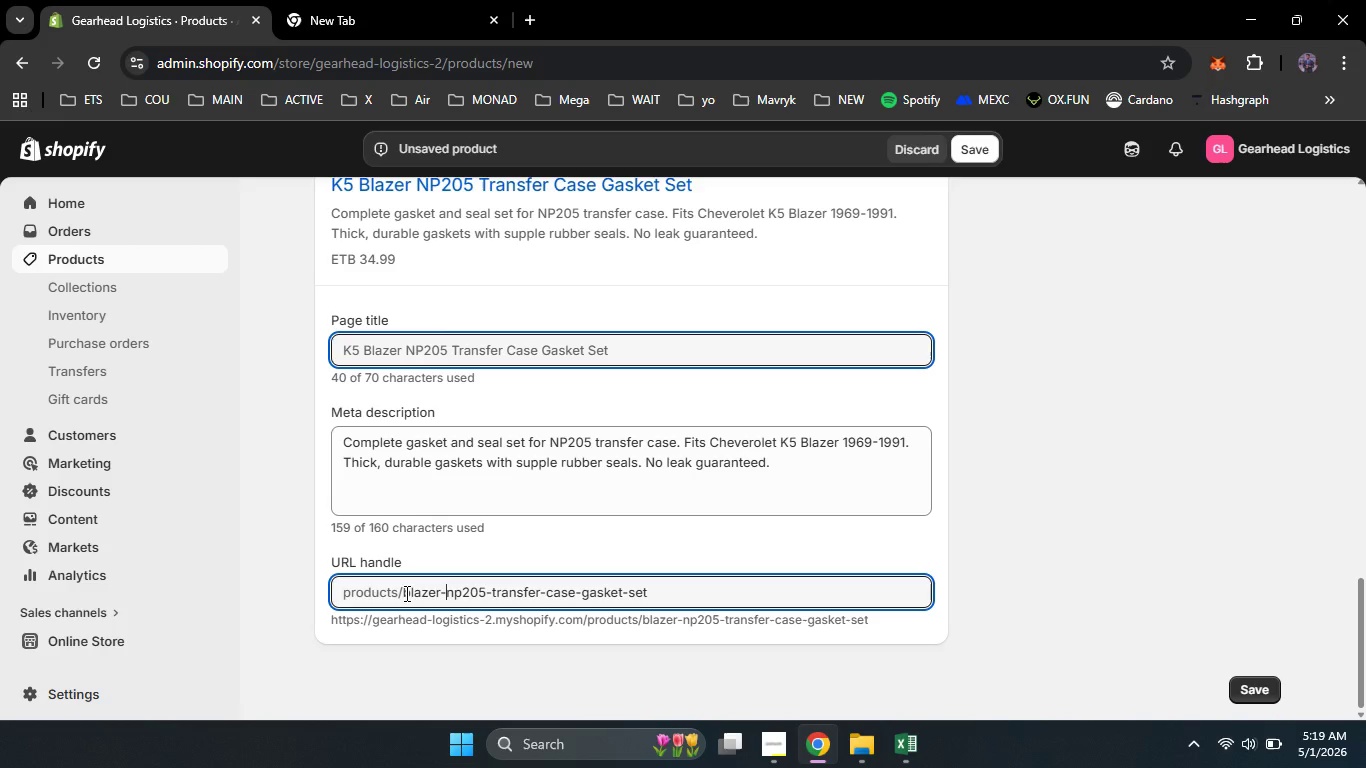 
key(ArrowRight)
 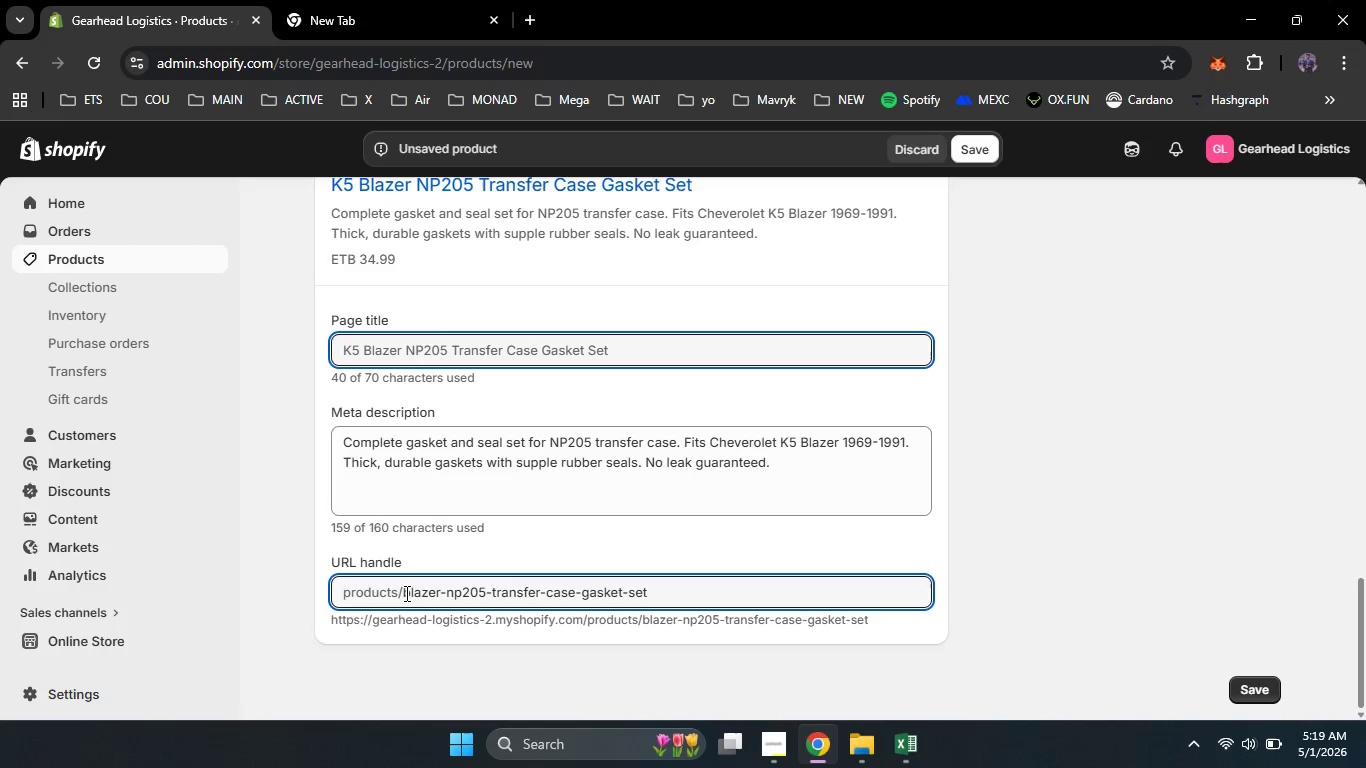 
key(ArrowRight)
 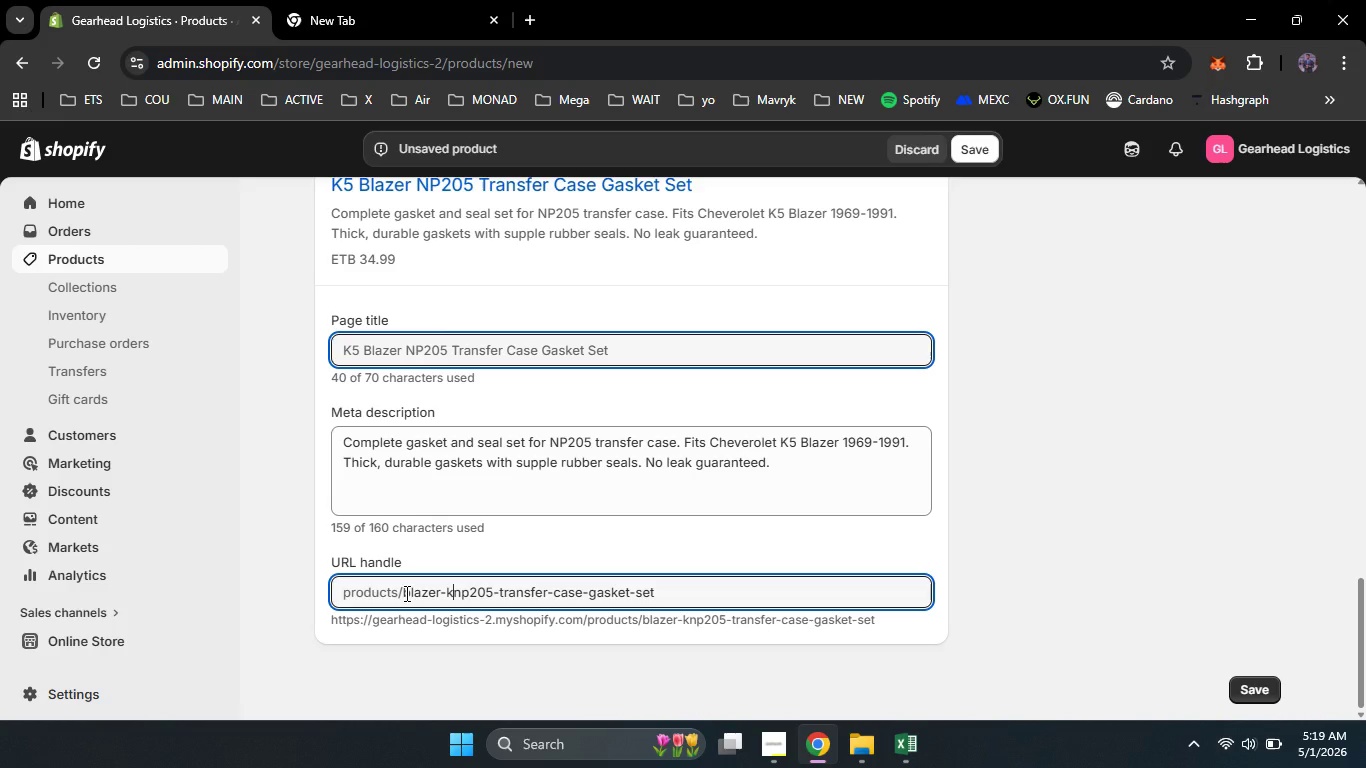 
key(K)
 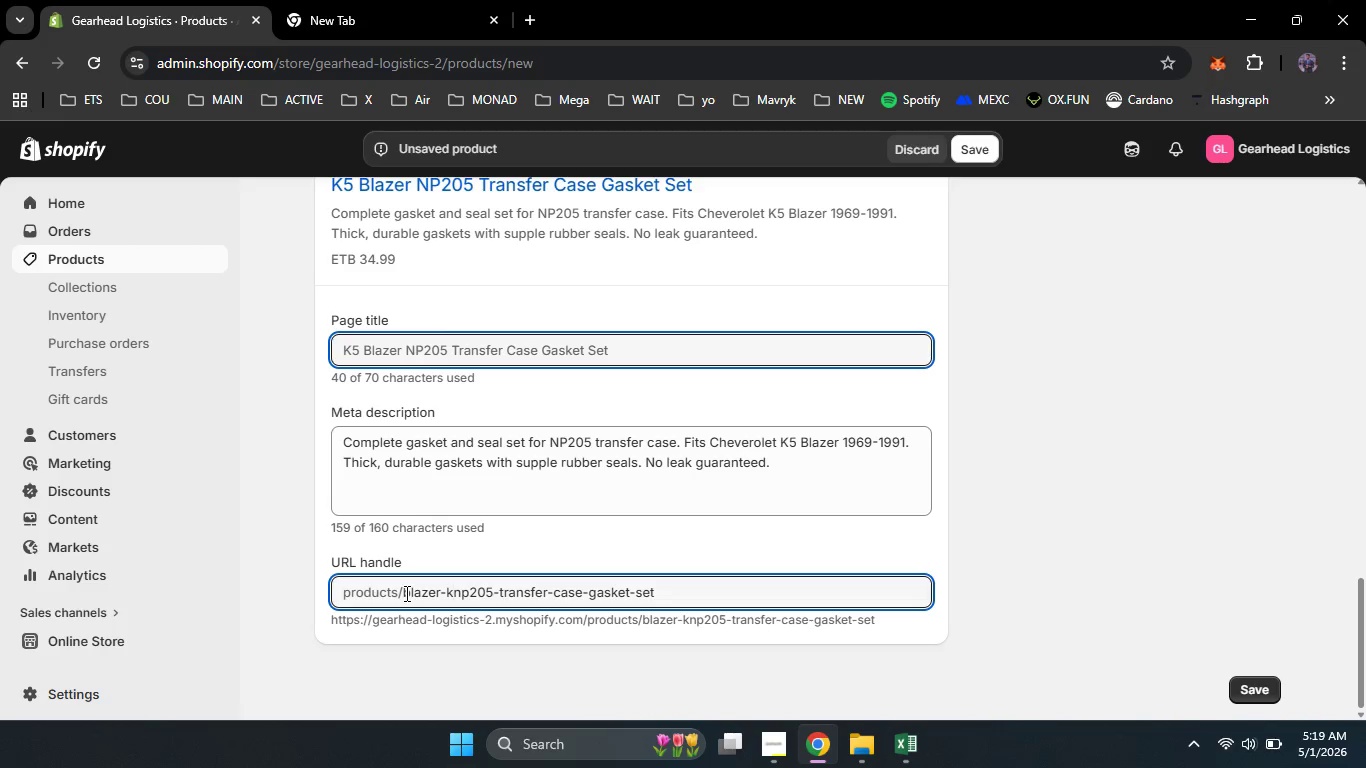 
key(Numpad5)
 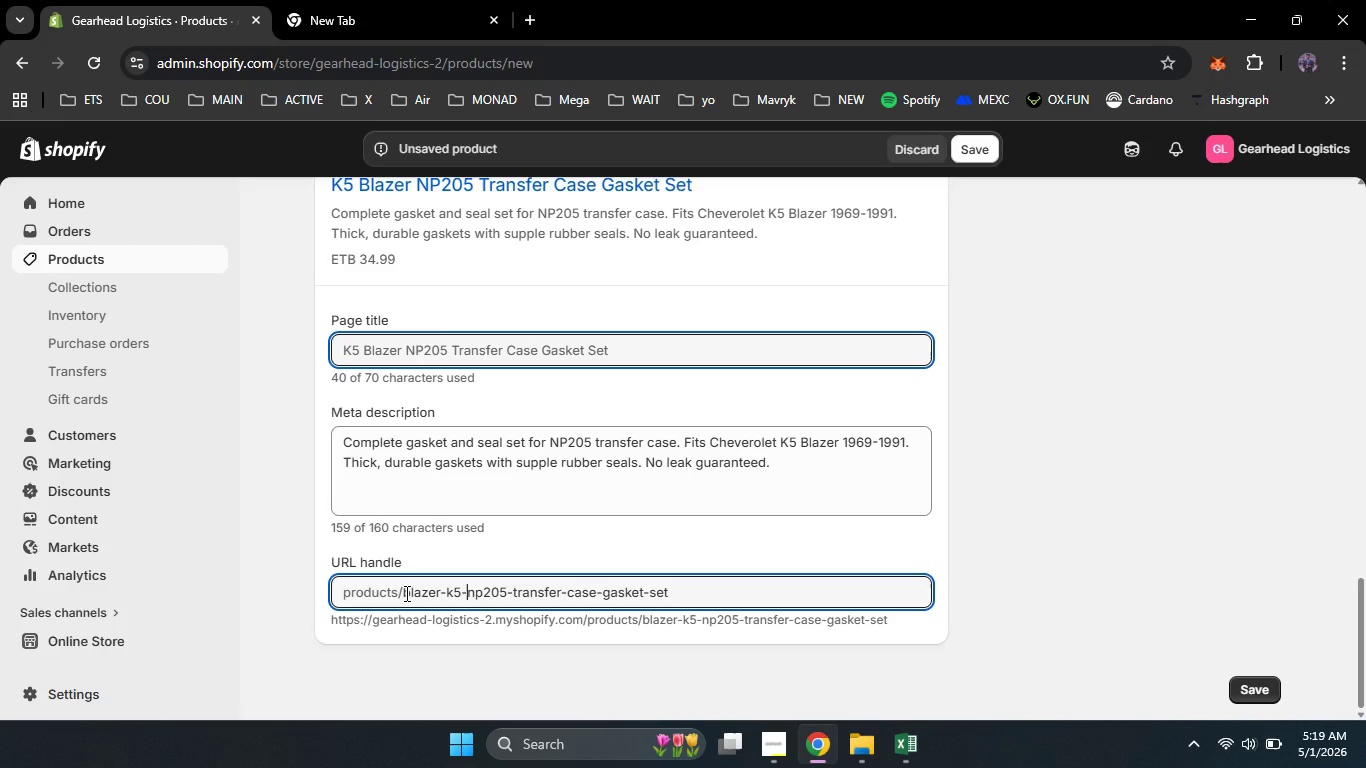 
key(Minus)
 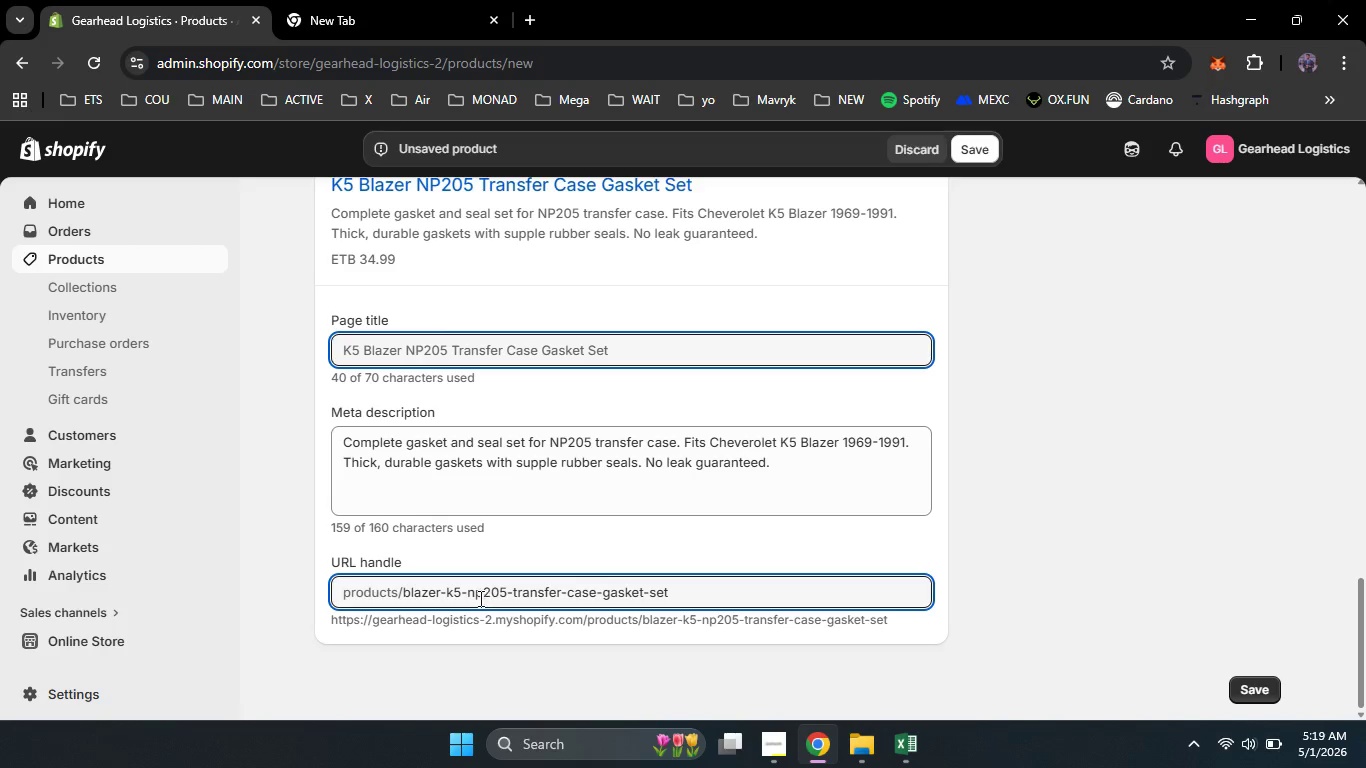 
hold_key(key=ShiftLeft, duration=0.94)
left_click([504, 587])
 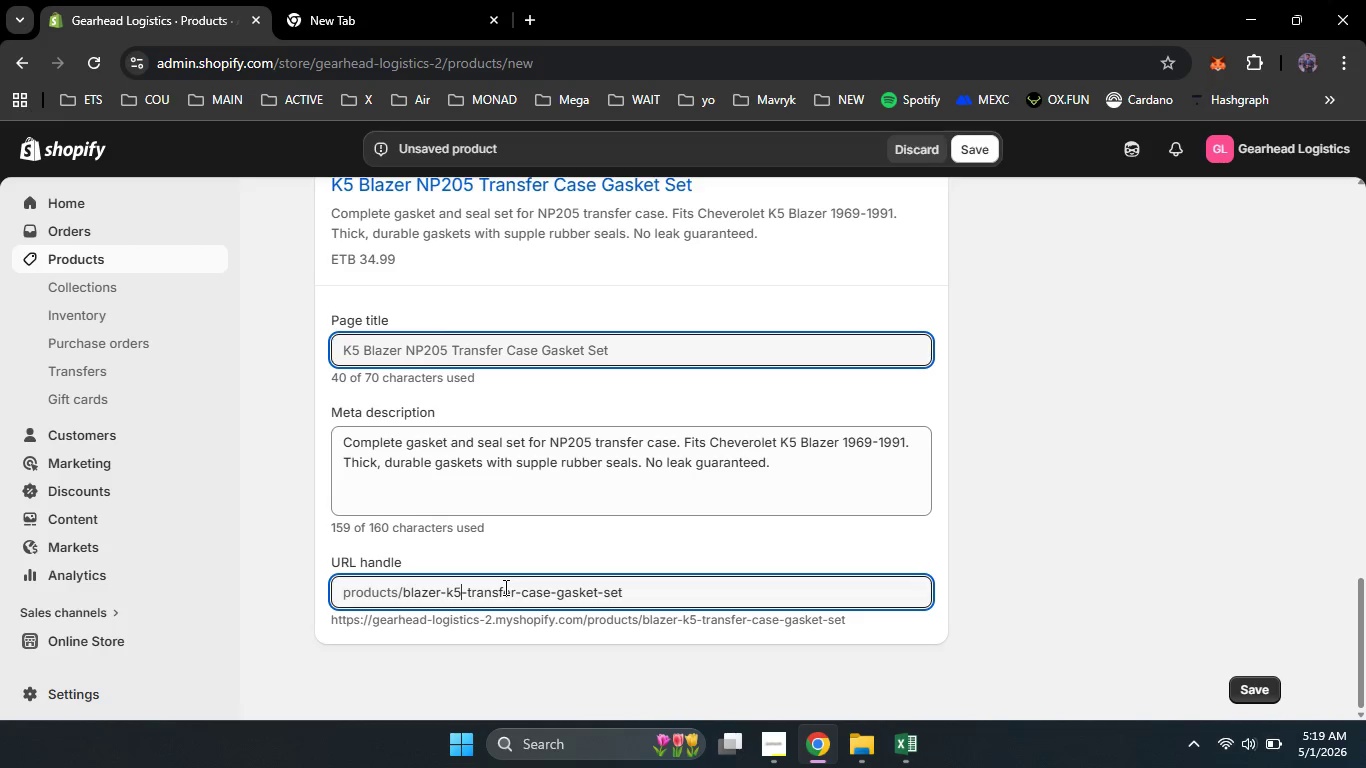 
key(Backspace)
 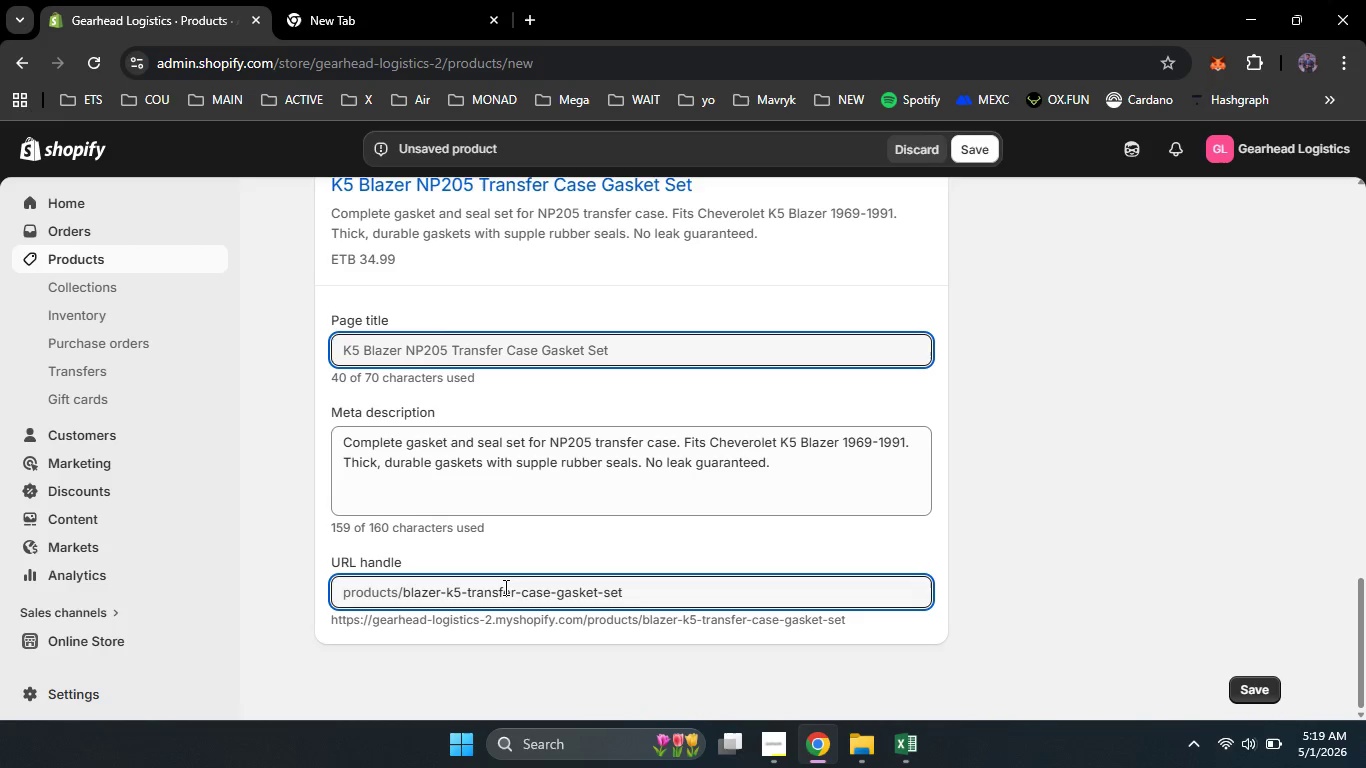 
key(Backspace)
 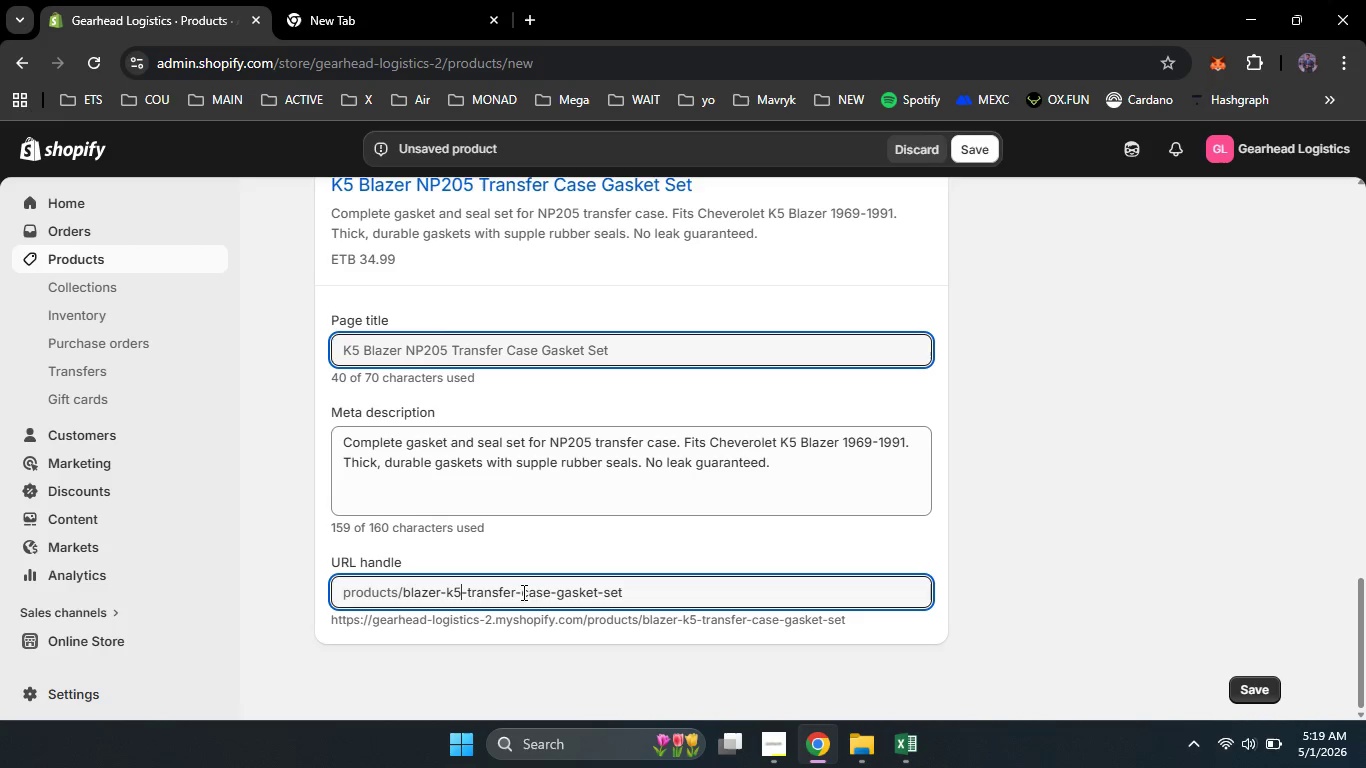 
left_click([543, 593])
 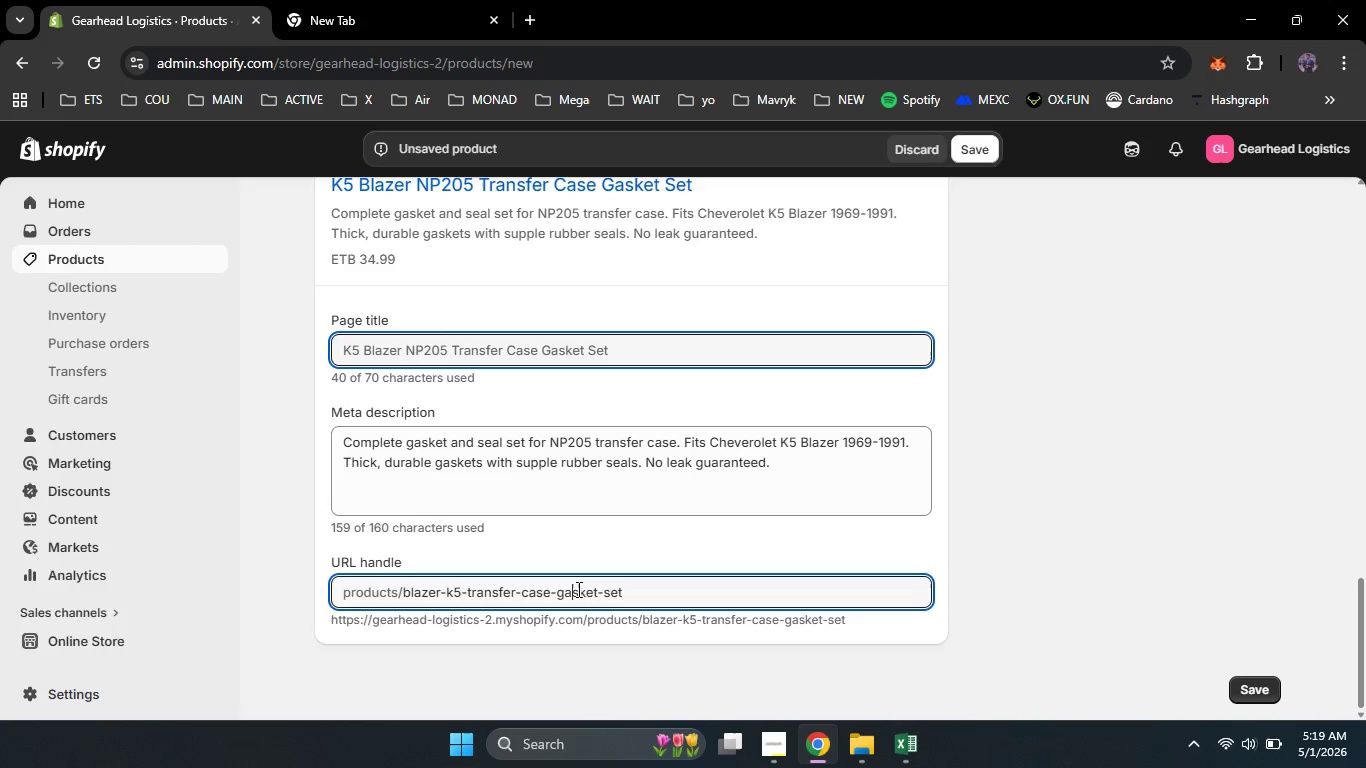 
left_click([572, 590])
 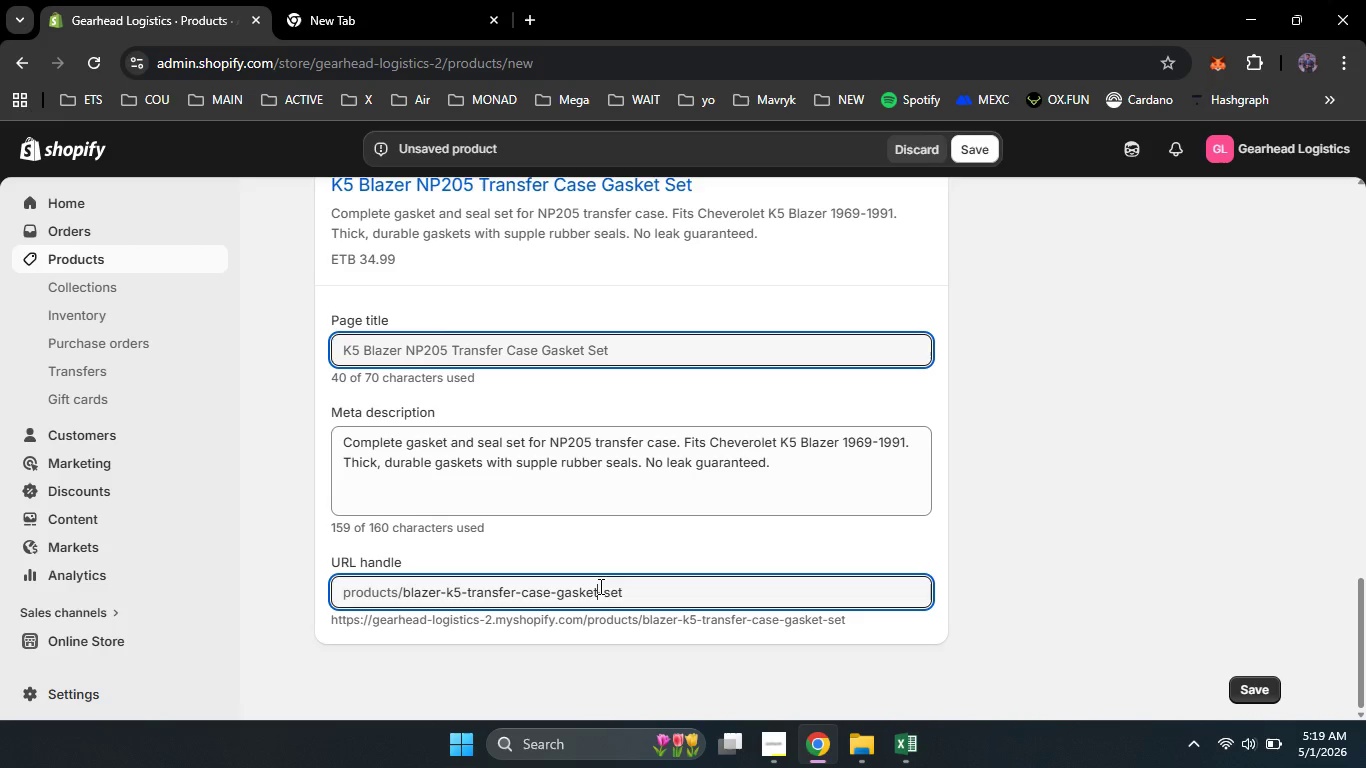 
left_click([599, 586])
 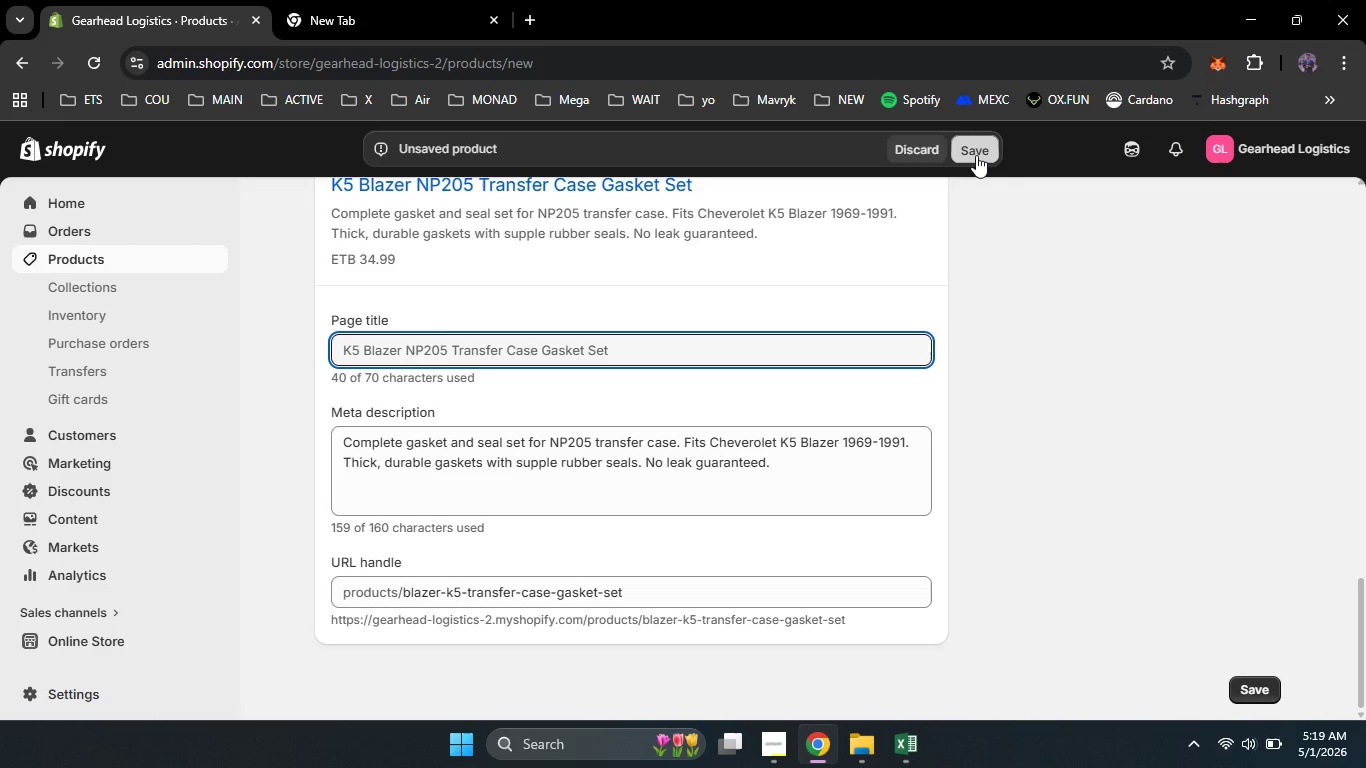 
left_click([976, 155])
 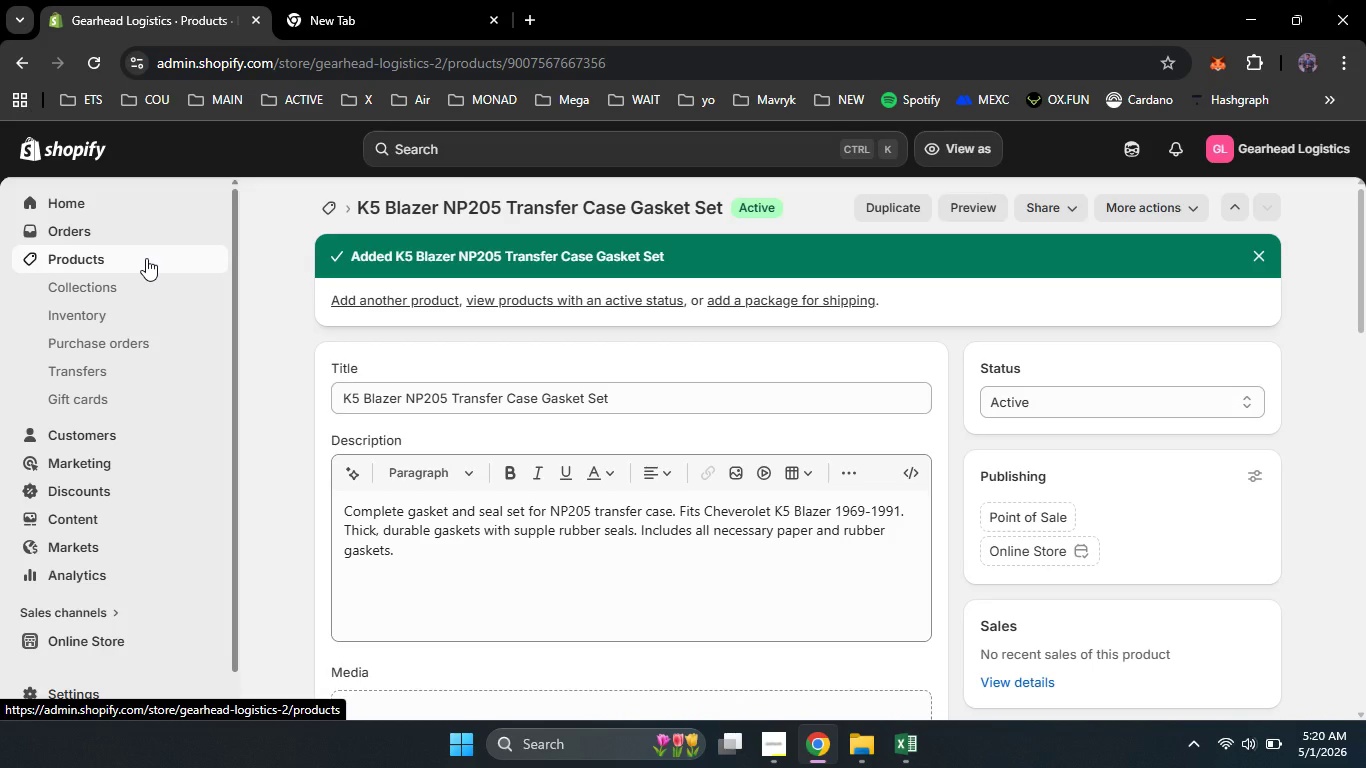 
wait(16.08)
 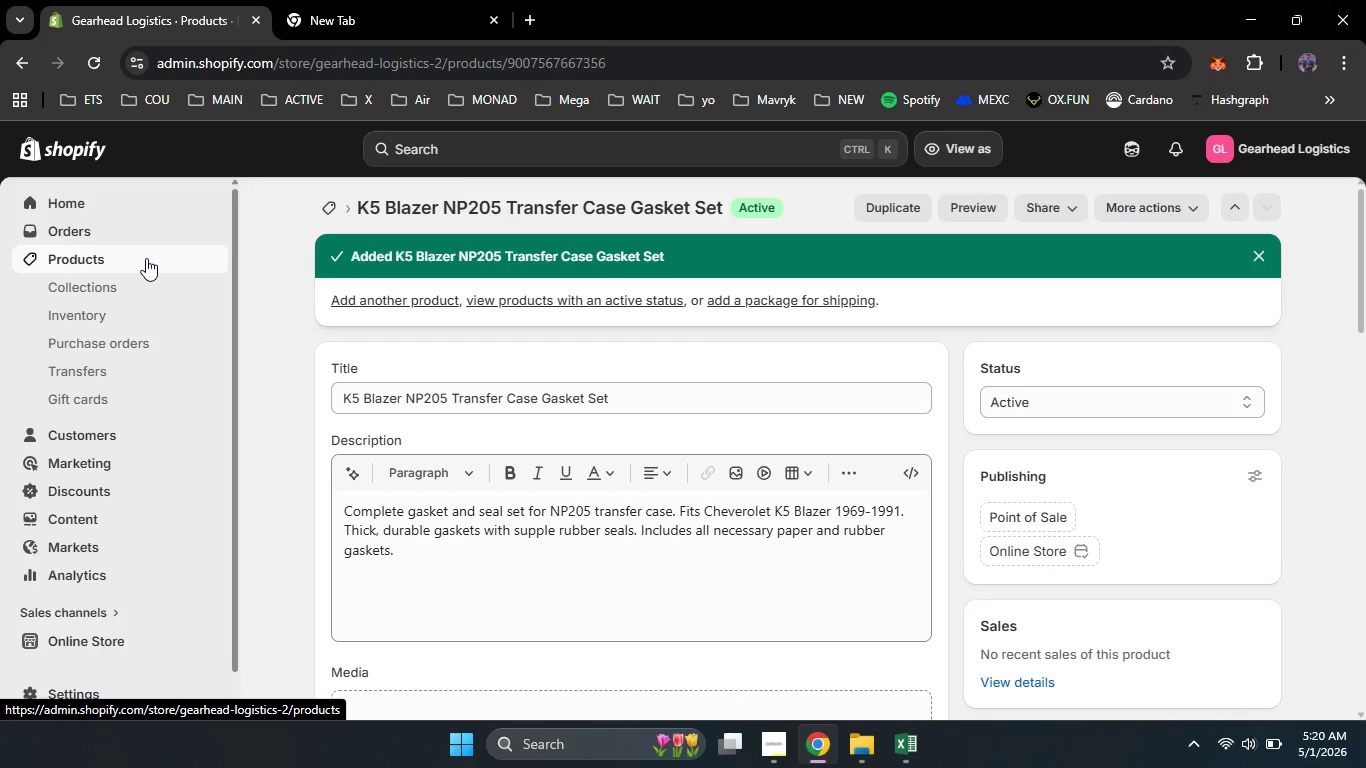 
left_click([59, 258])
 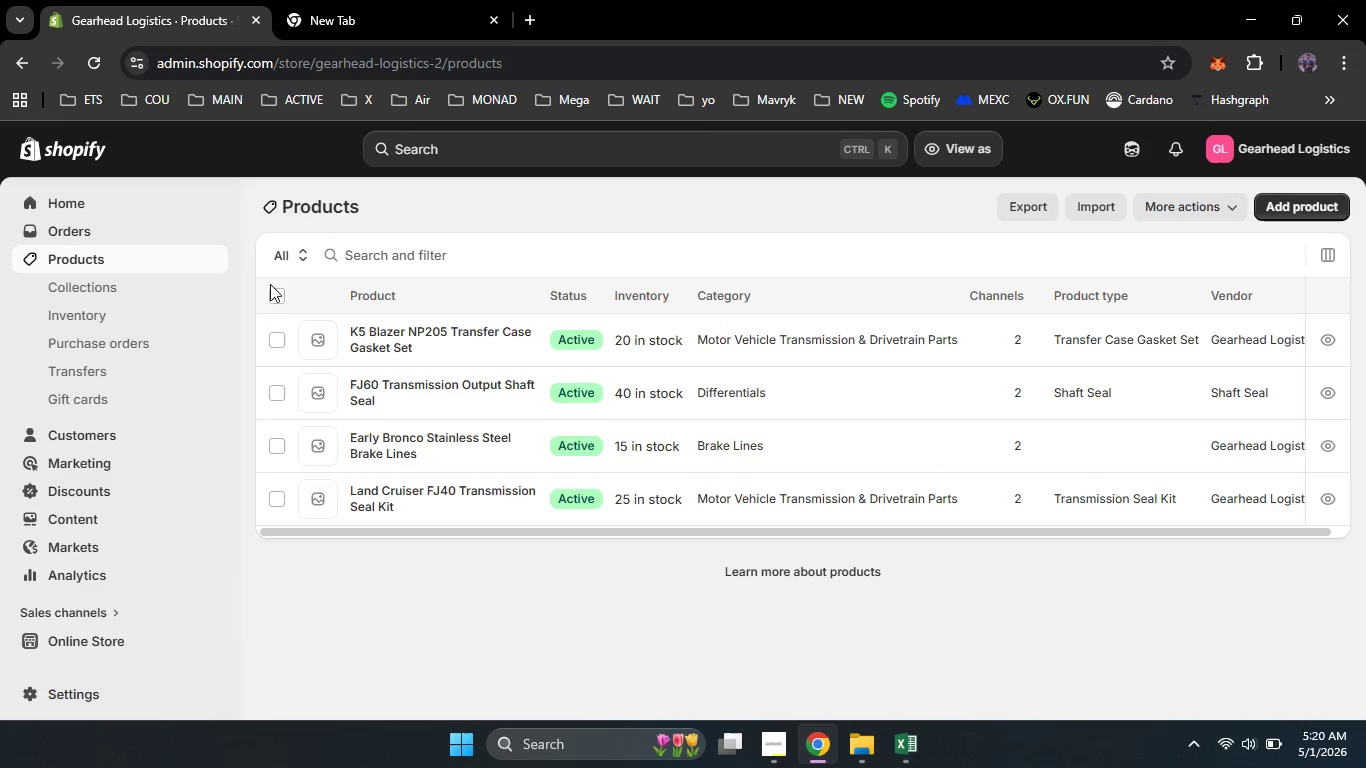 
left_click([272, 295])
 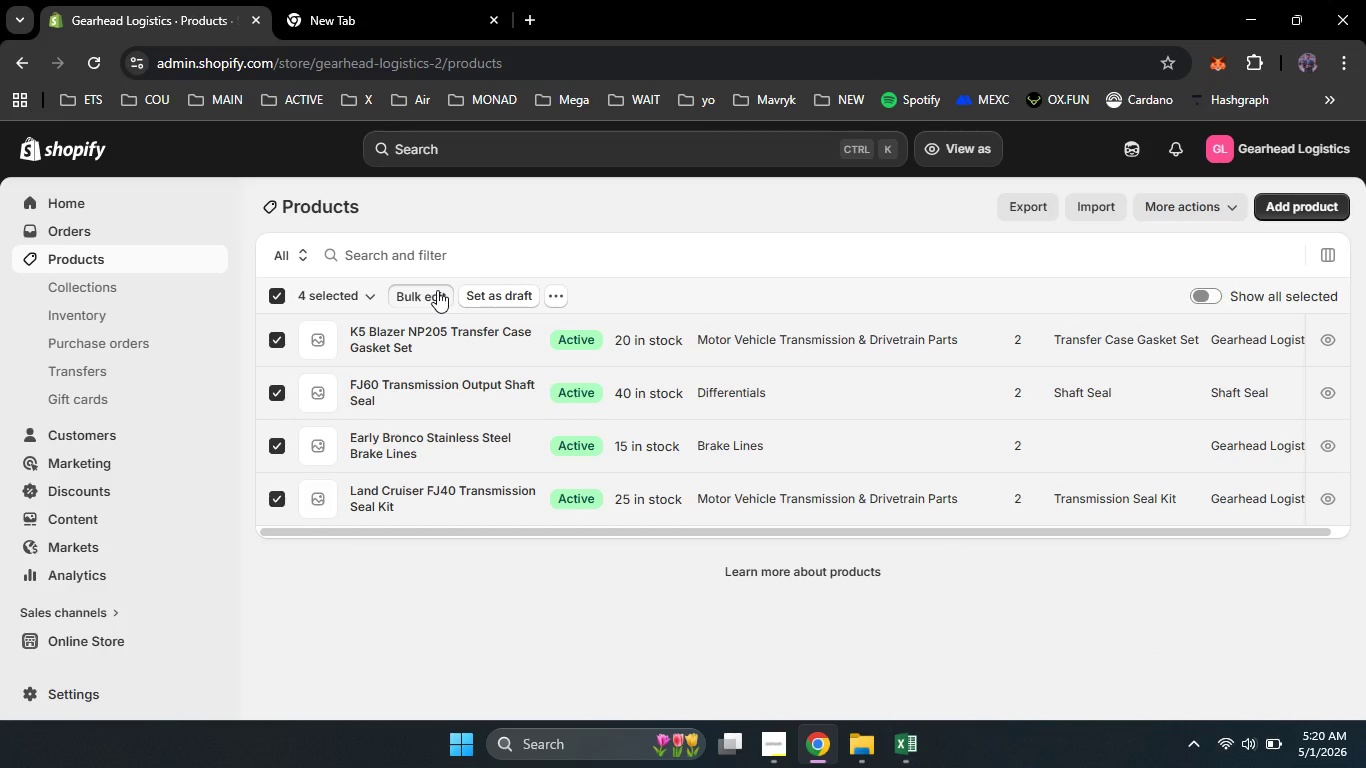 
left_click([437, 290])
 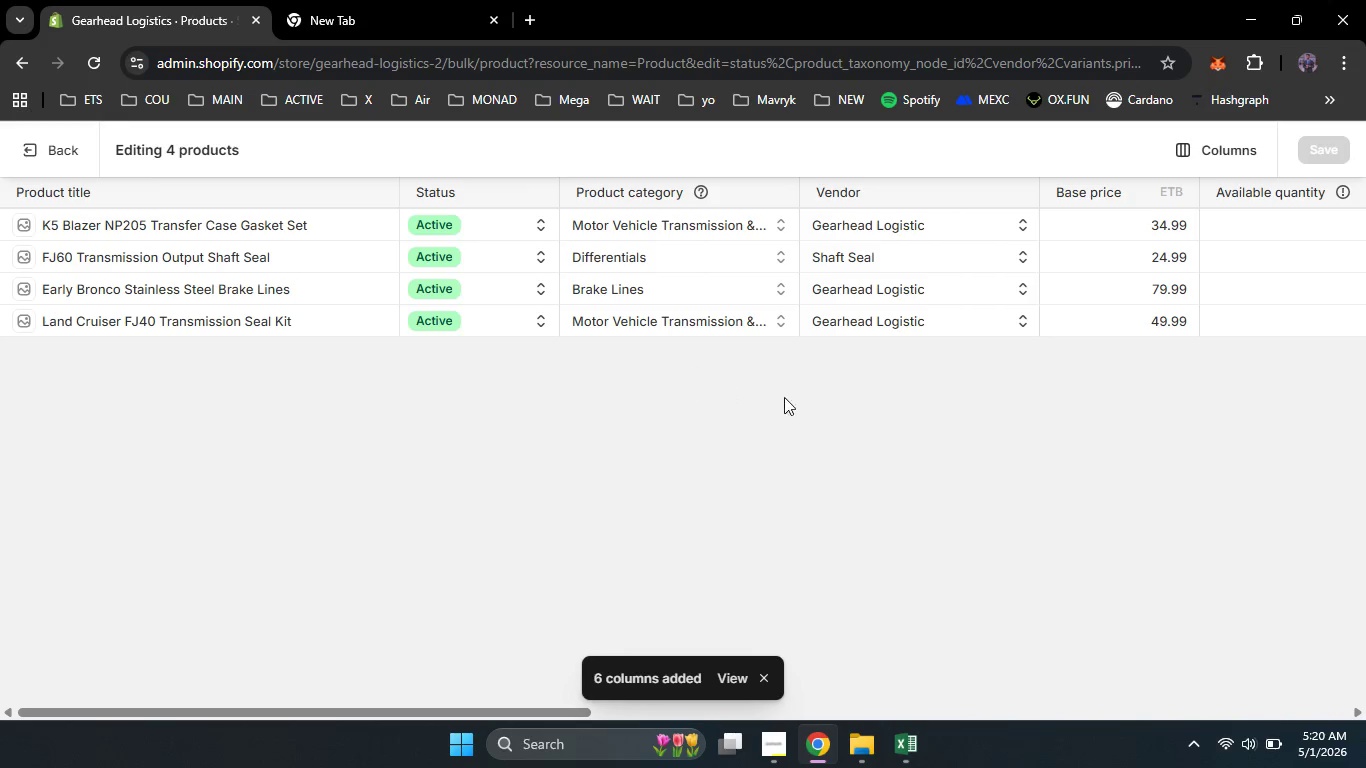 
scroll: coordinate [1016, 358], scroll_direction: none, amount: 0.0
 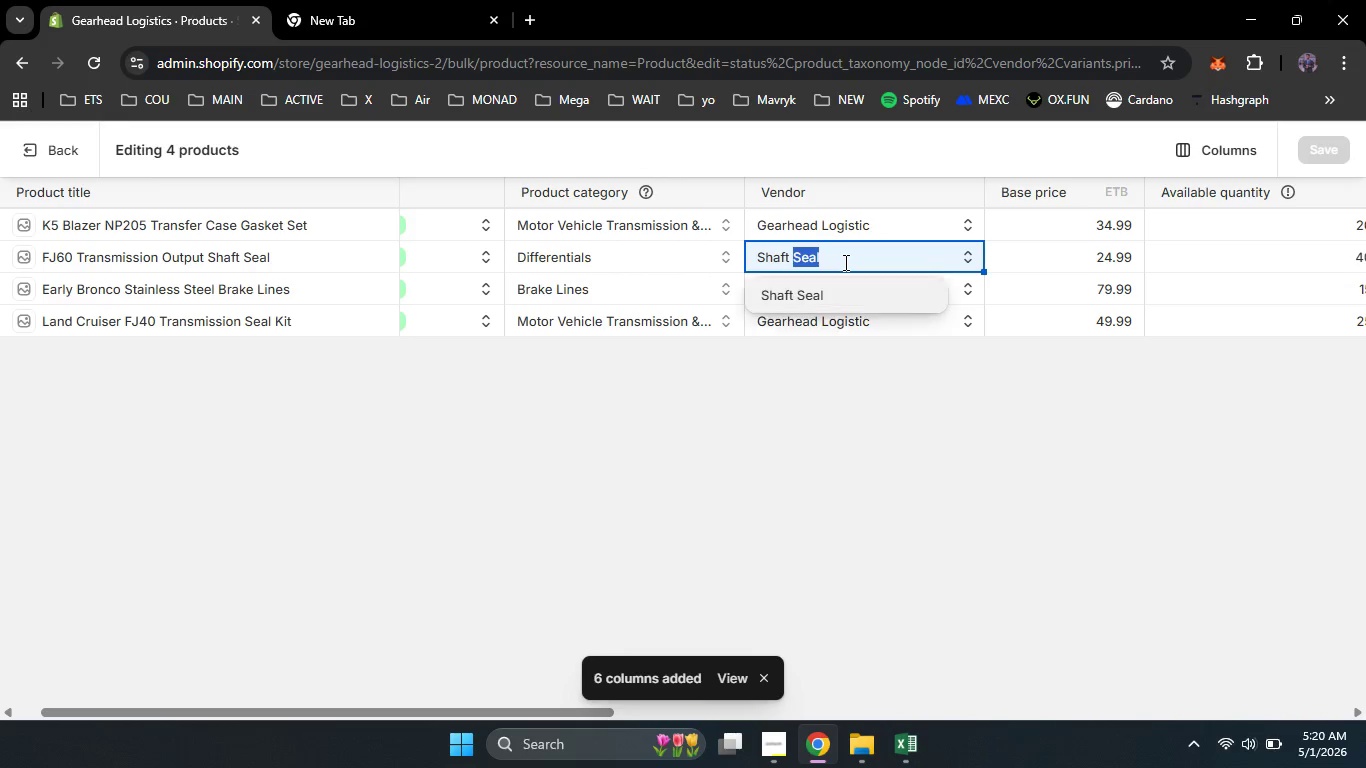 
double_click([844, 262])
 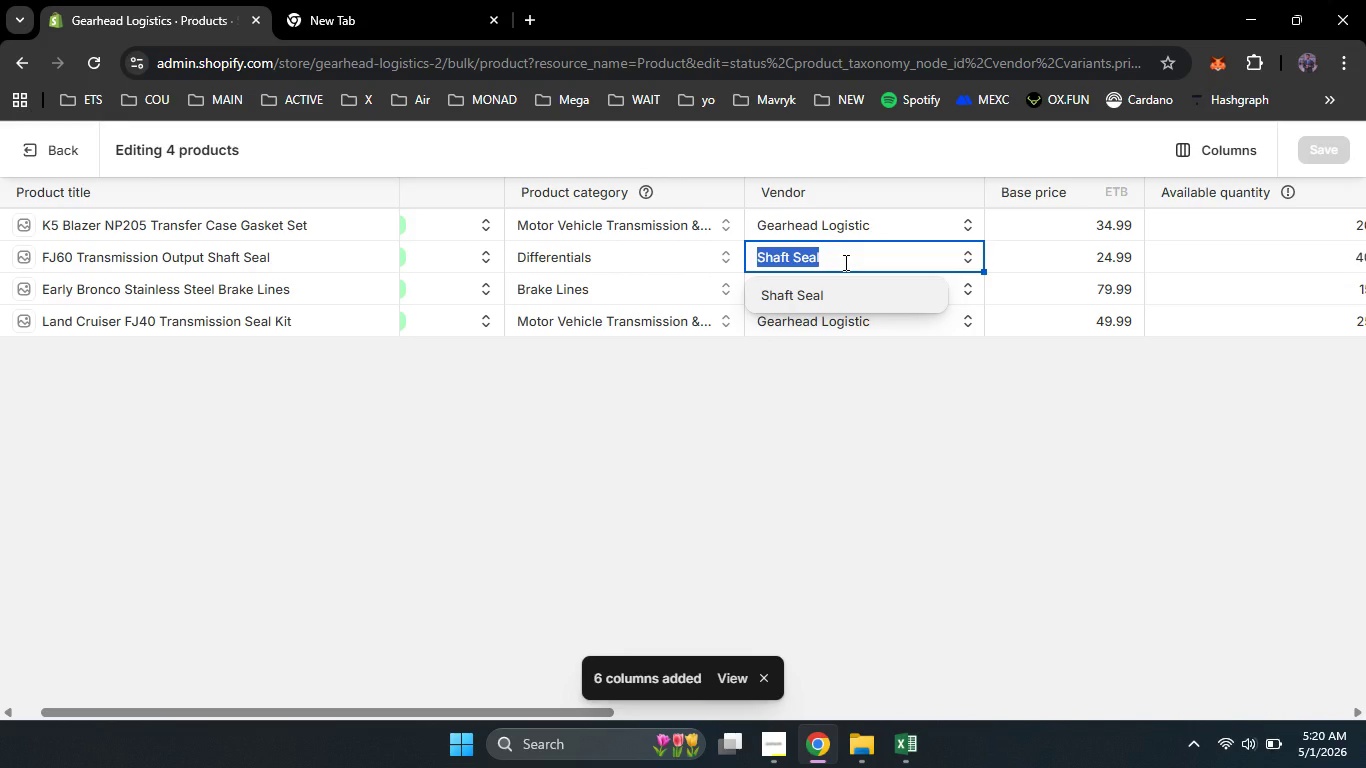 
key(Control+A)
 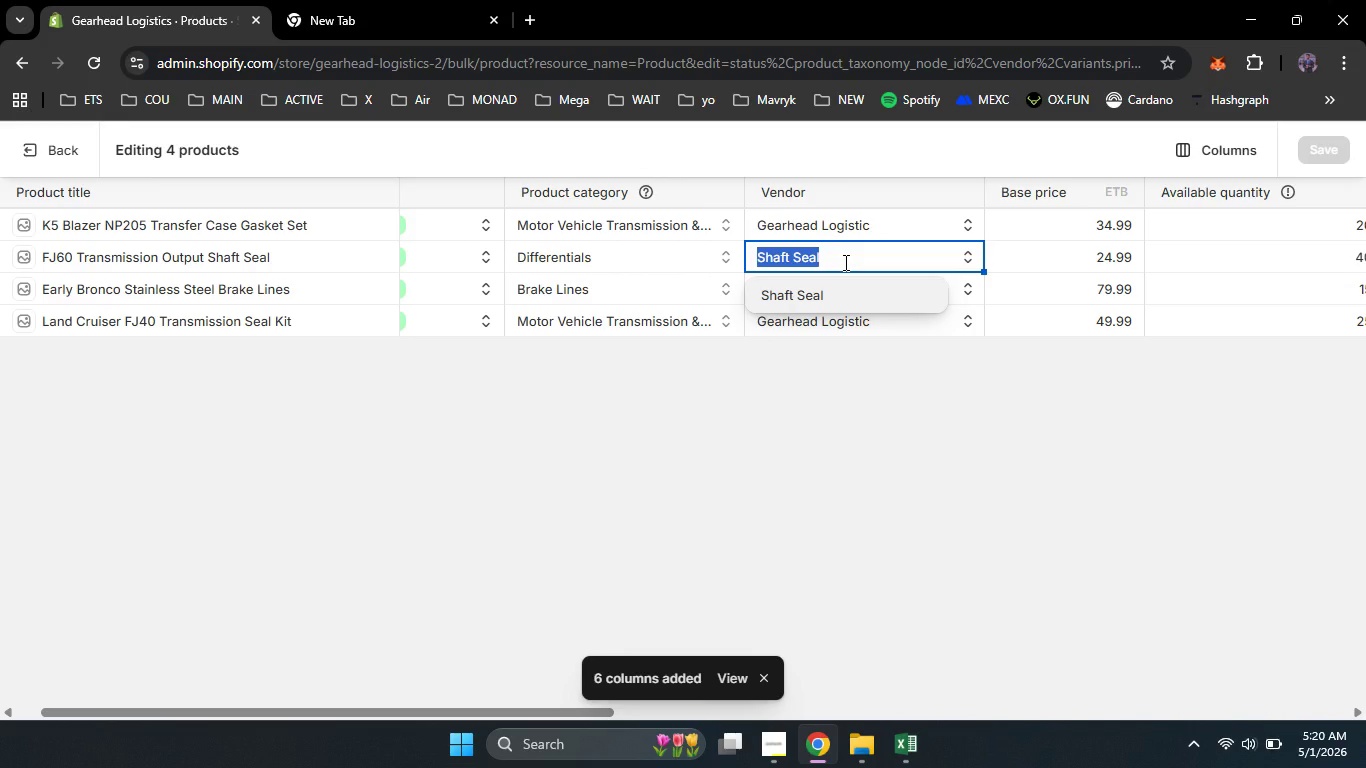 
type(Gea)
 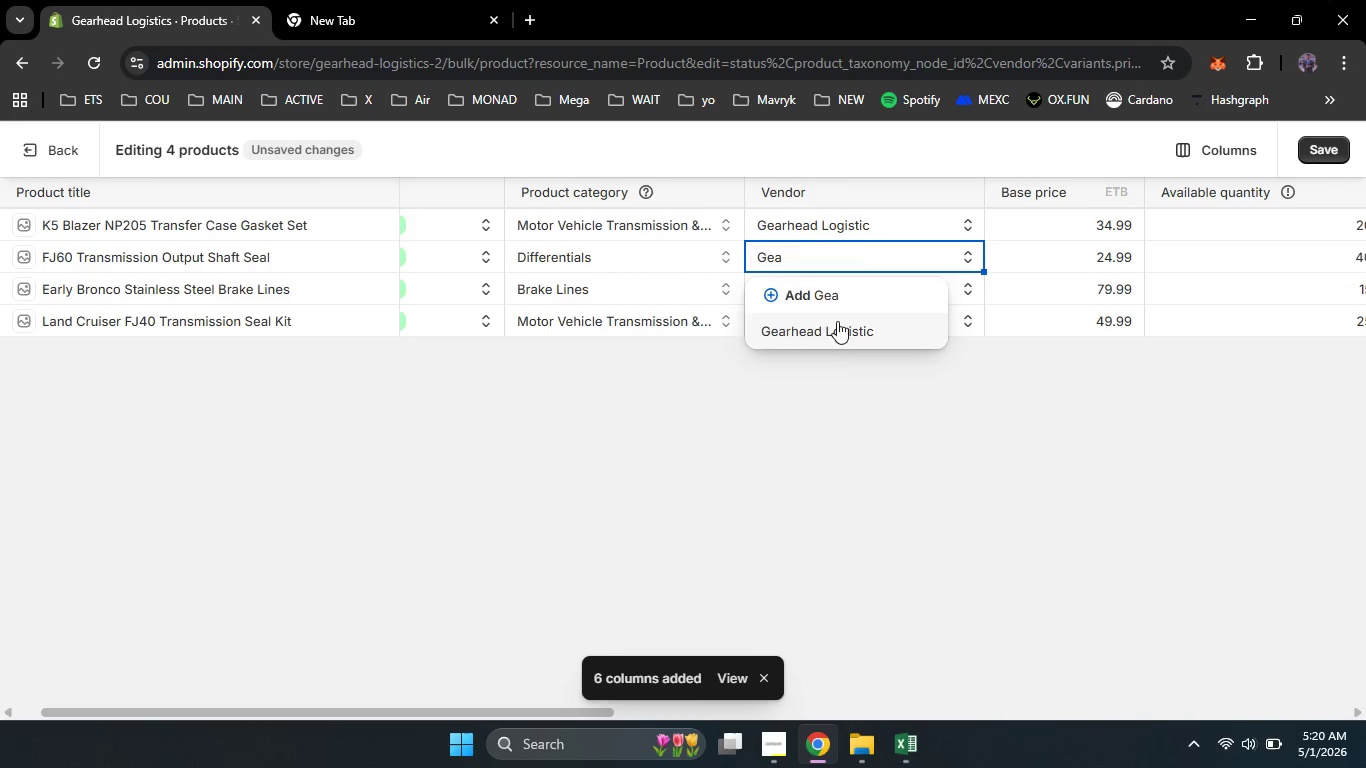 
left_click([837, 321])
 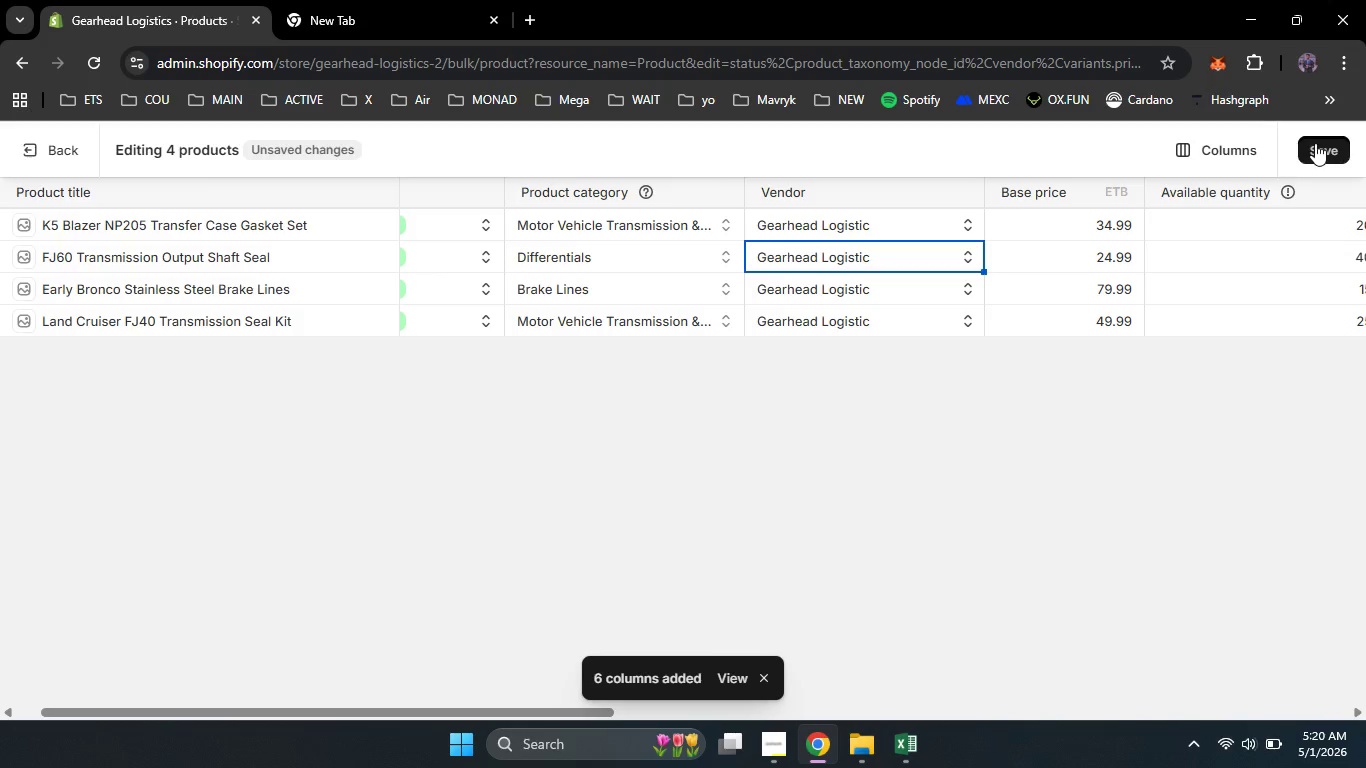 
left_click([1315, 143])
 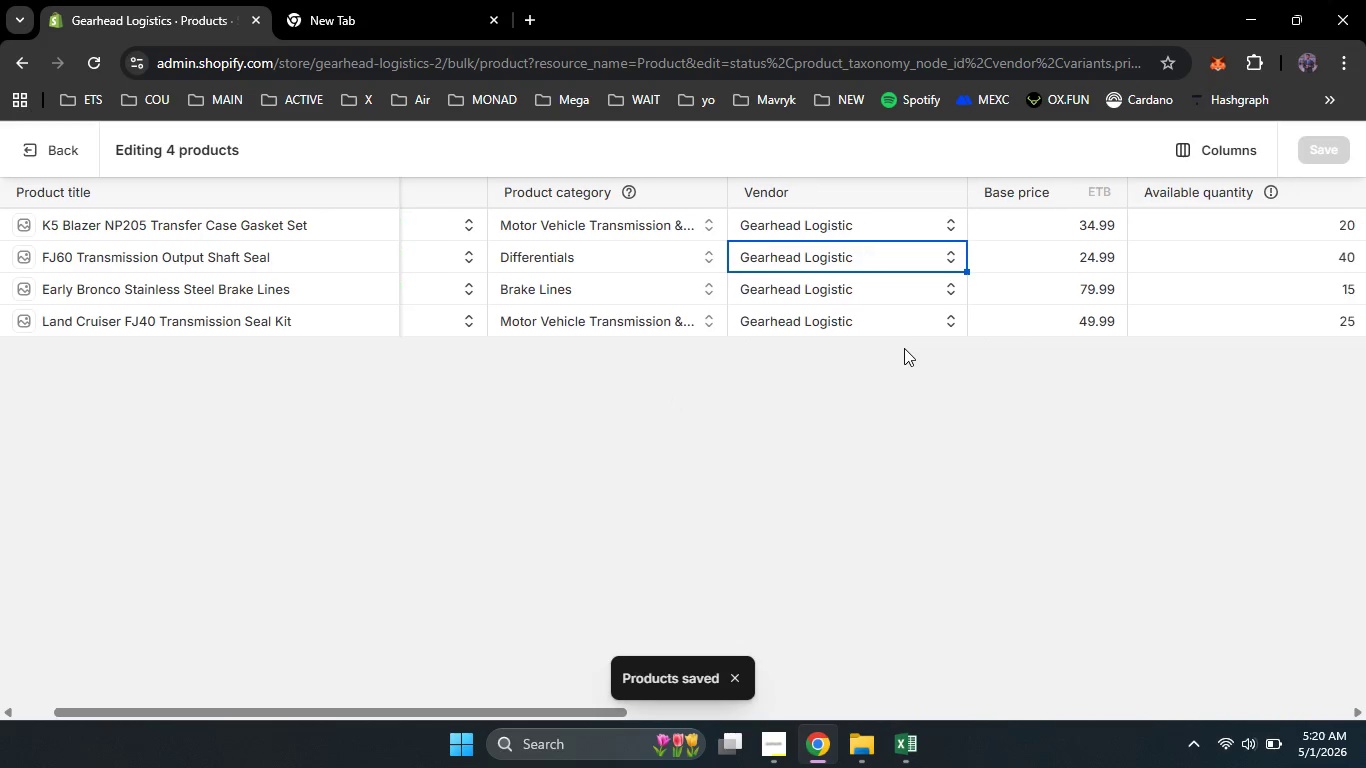 
scroll: coordinate [977, 325], scroll_direction: down, amount: 3.0
 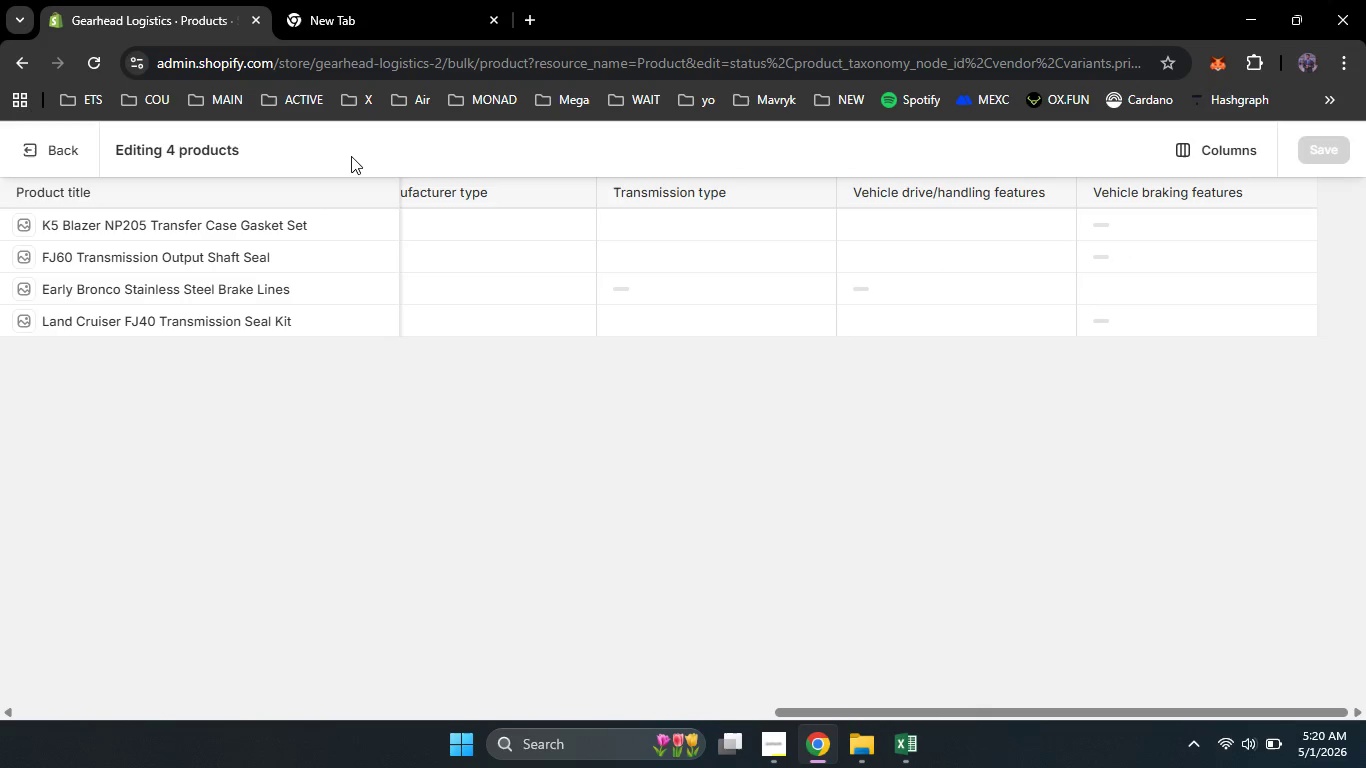 
left_click([41, 148])
 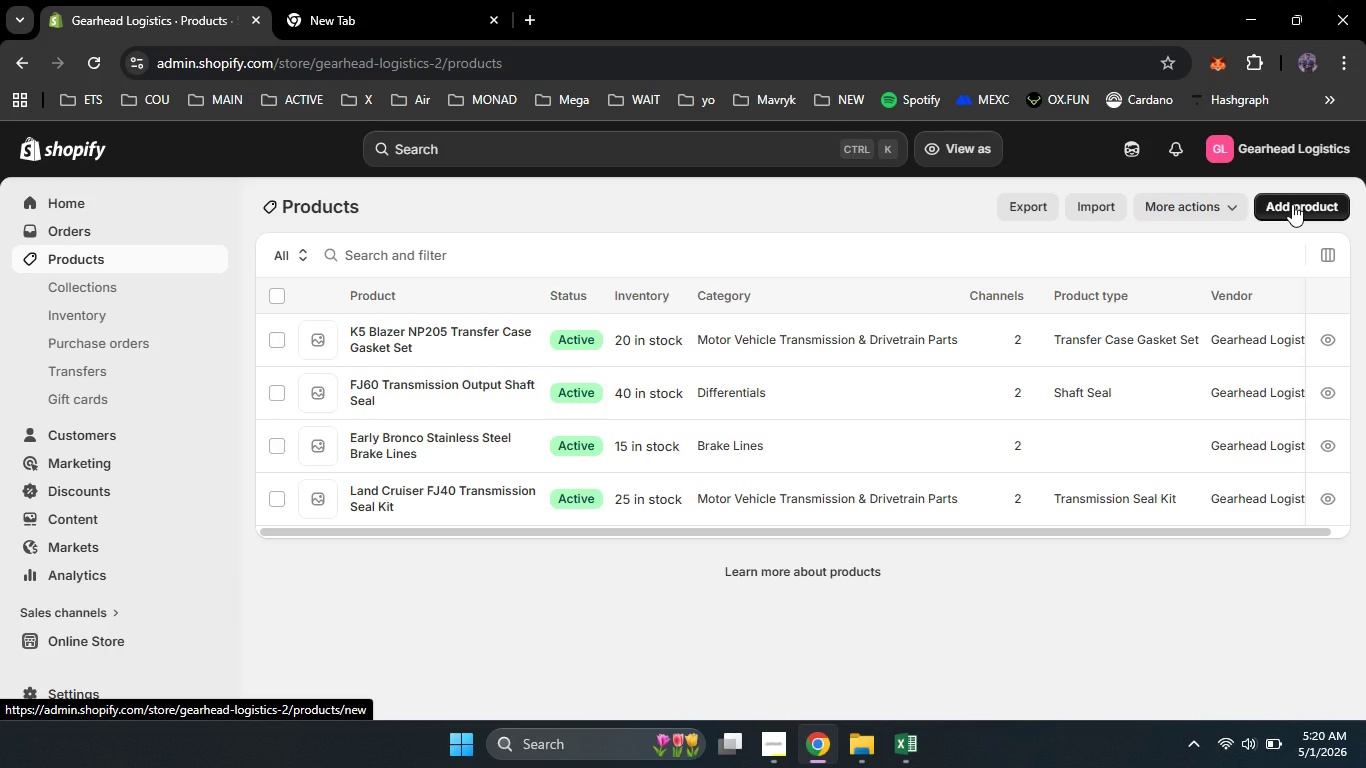 
left_click([1292, 204])
 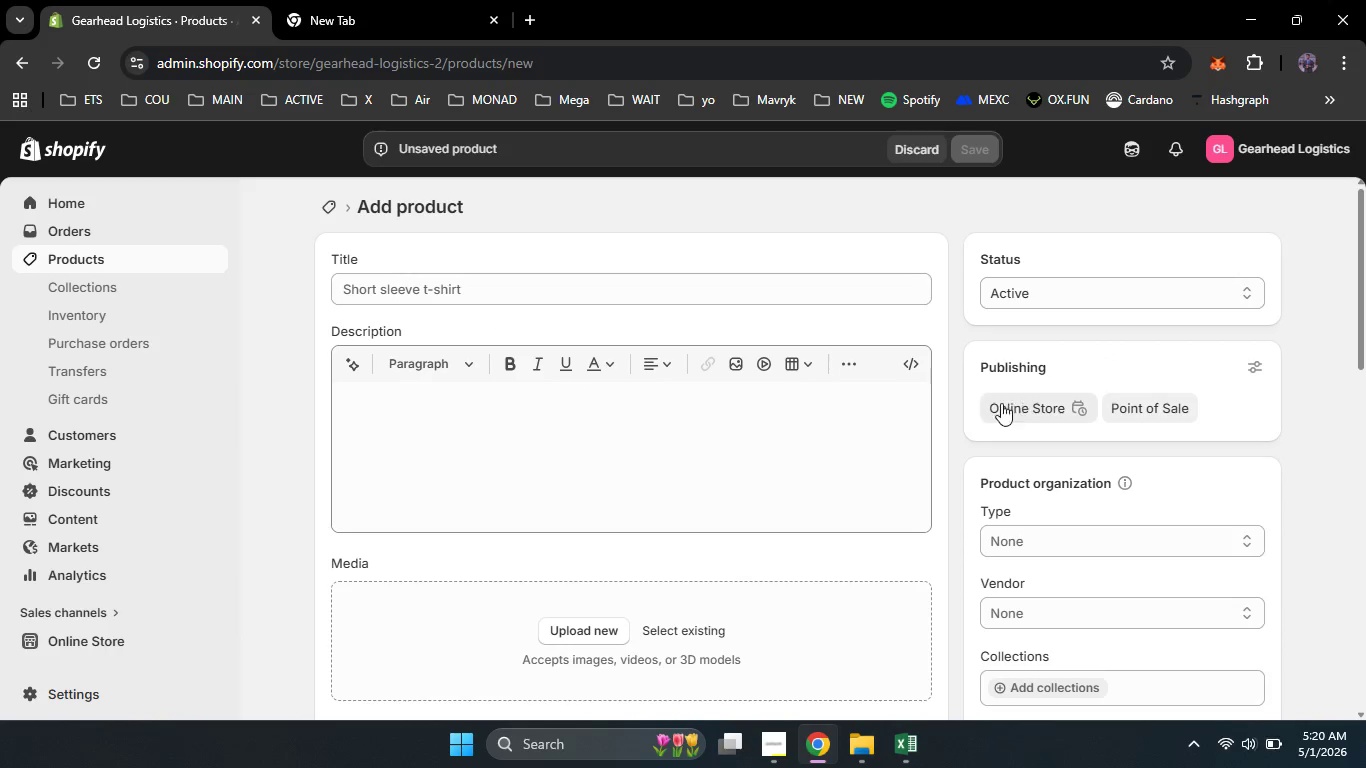 
left_click([804, 438])
 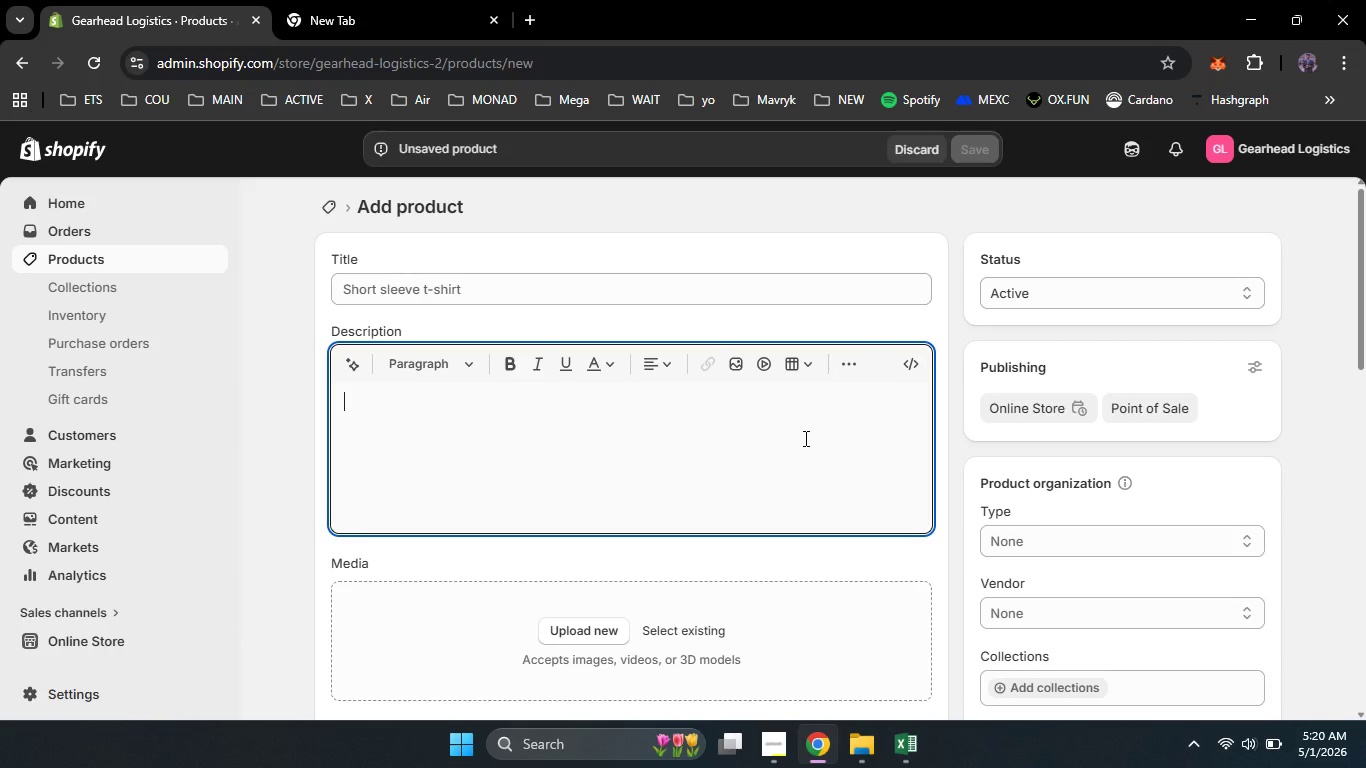 
type(Scout II Master Cylinder Assen)
key(Backspace)
type(mbly)
 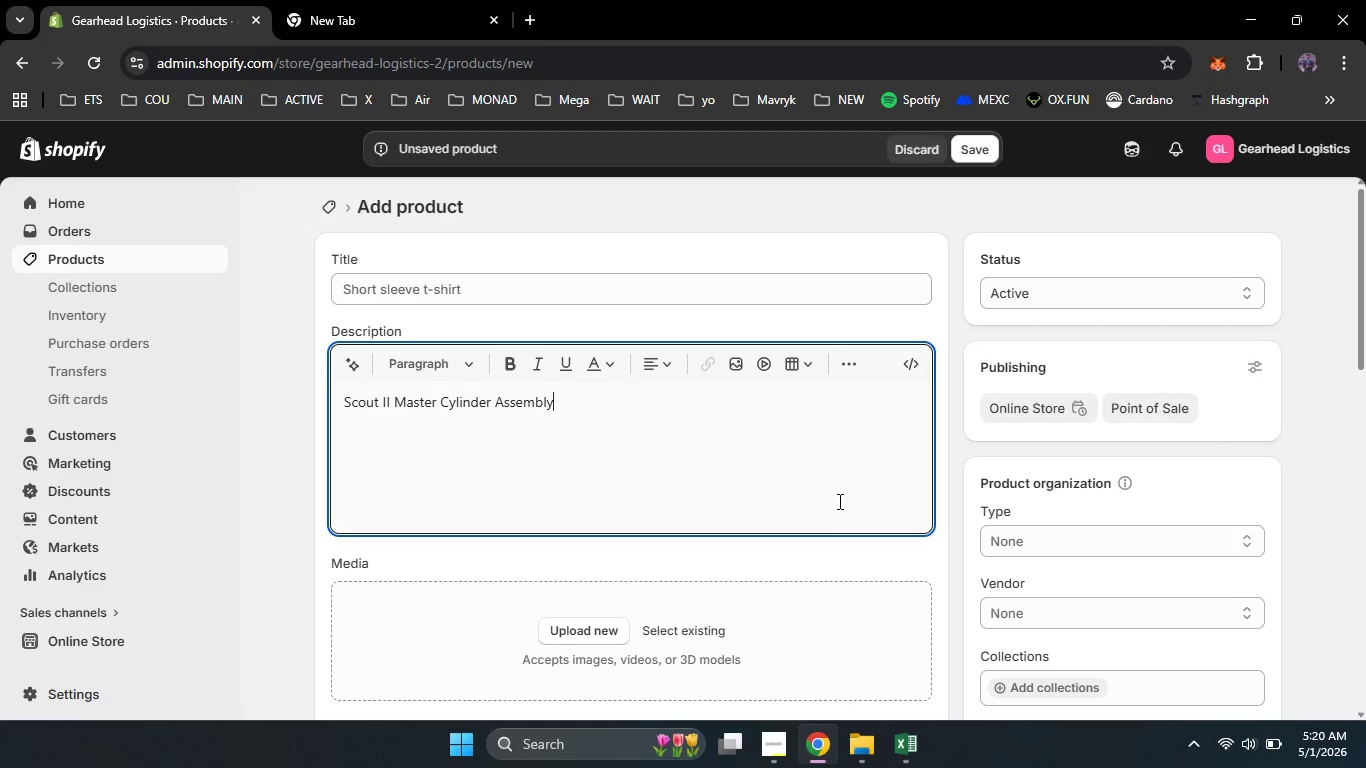 
key(Control+A)
 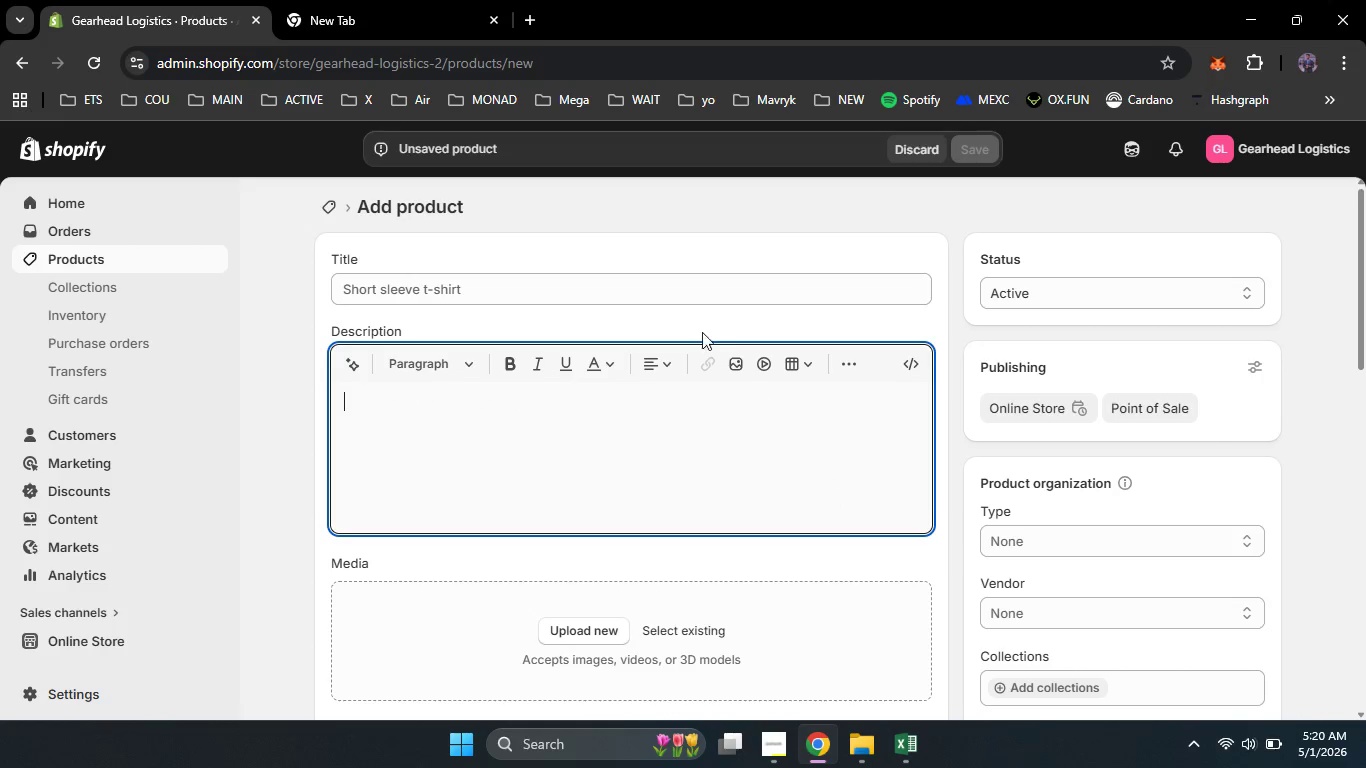 
key(Control+X)
 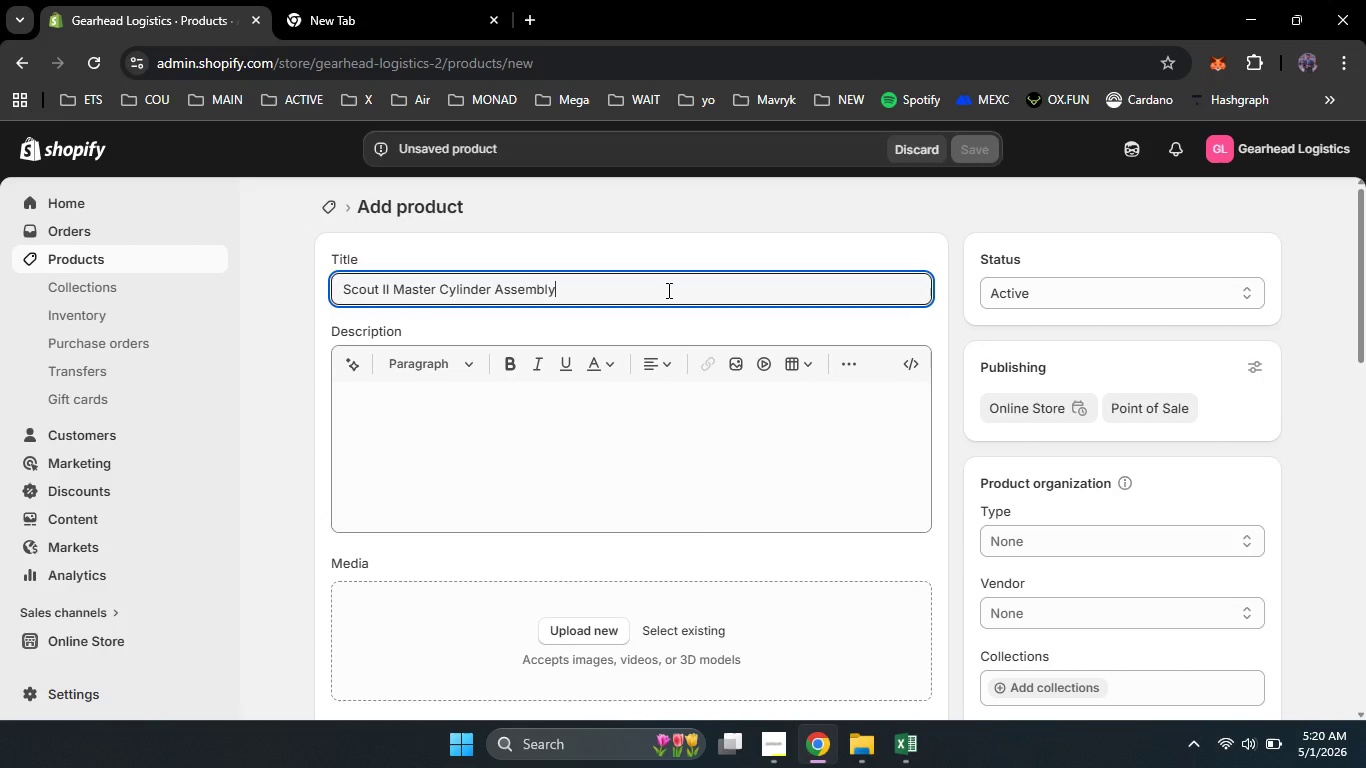 
left_click([667, 290])
 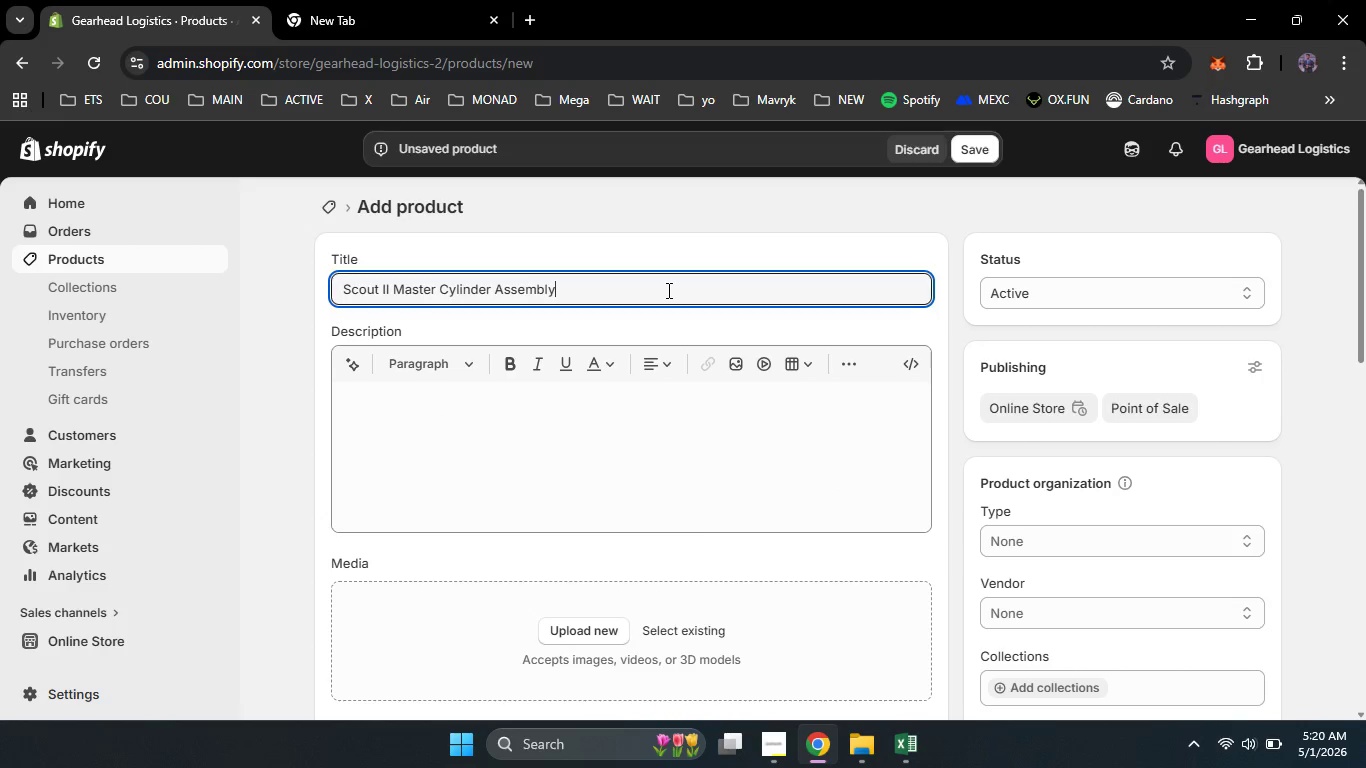 
key(Control+V)
 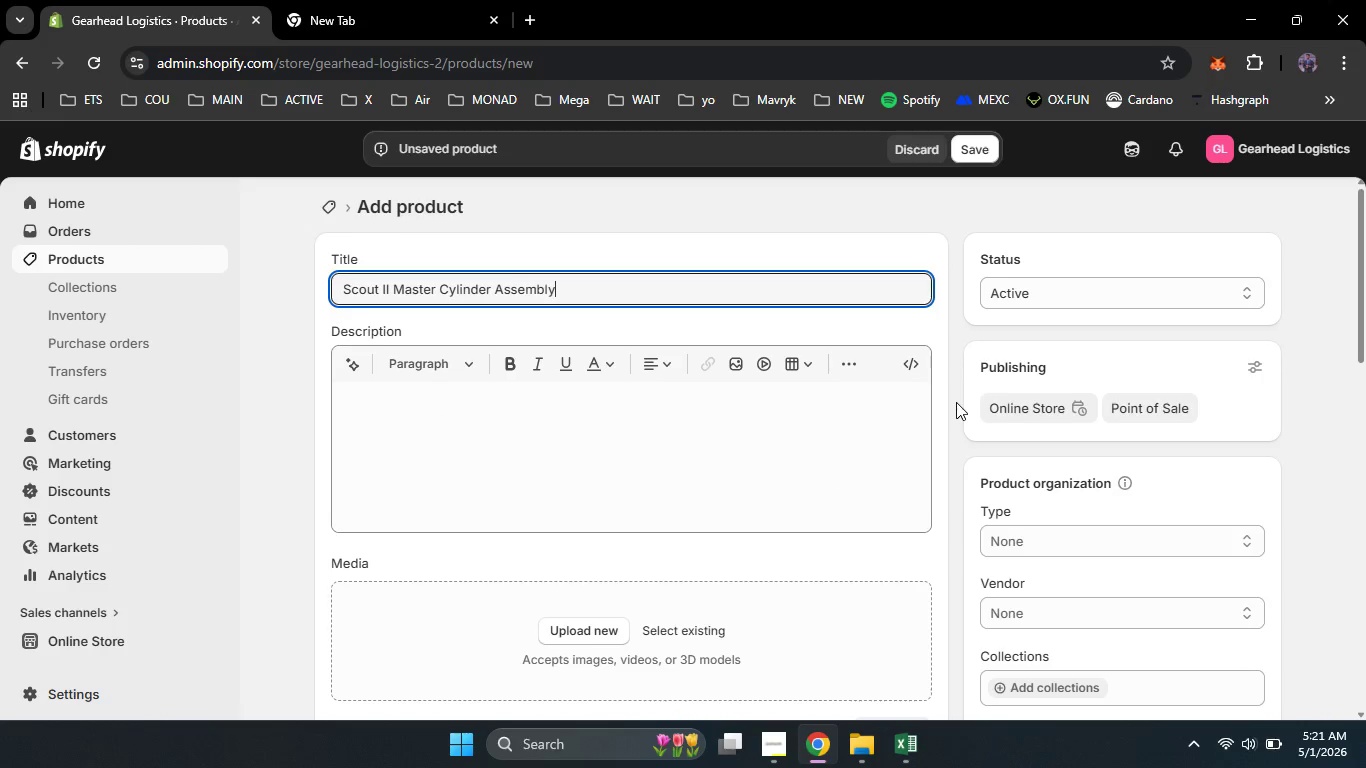 
scroll: coordinate [956, 402], scroll_direction: down, amount: 1.0
 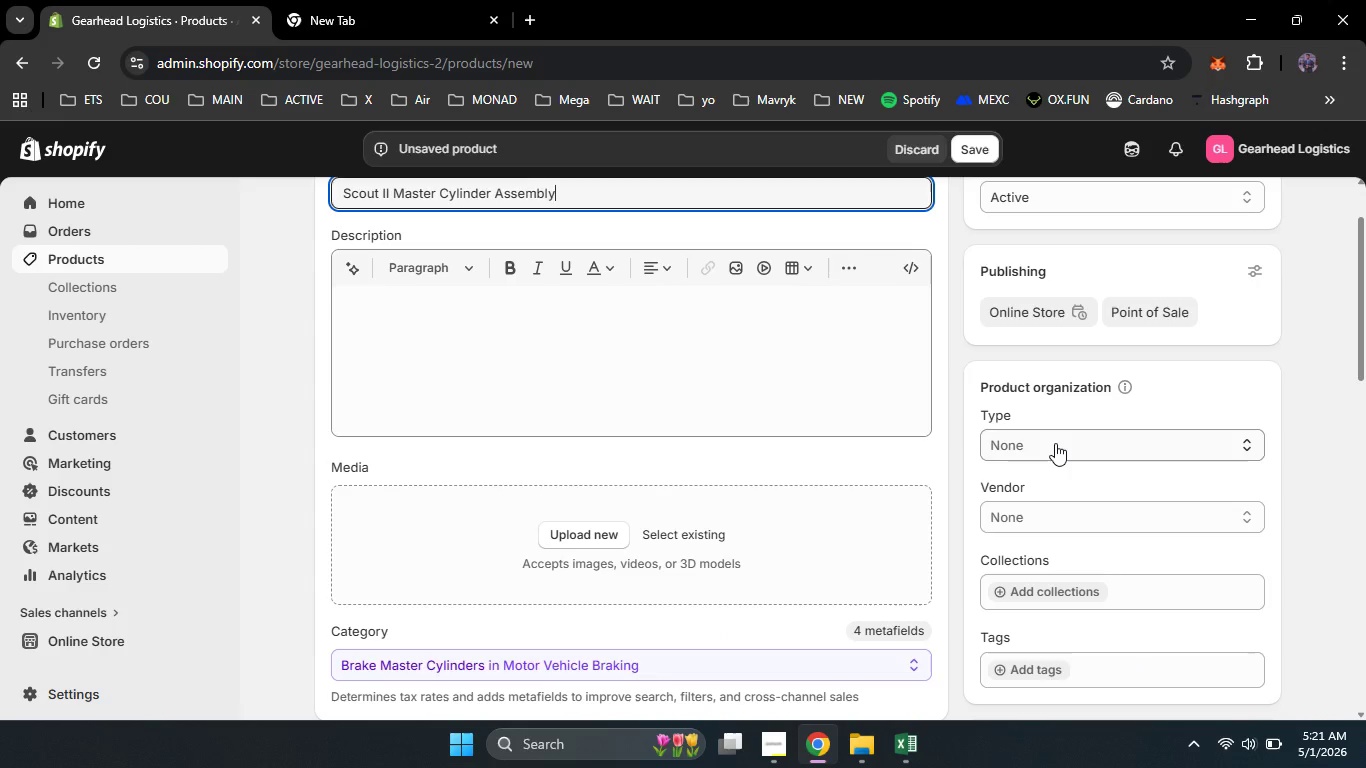 
left_click([1055, 443])
 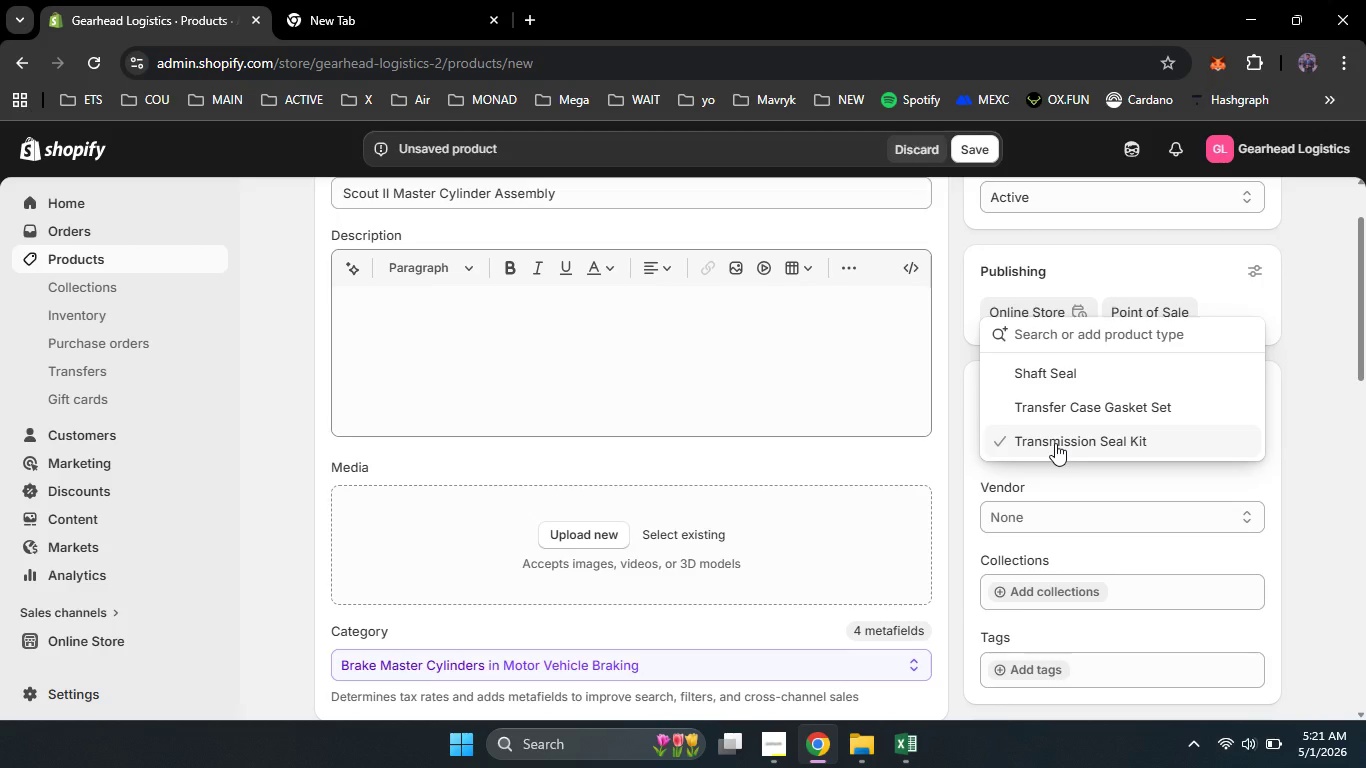 
type(Master Cylinder)
 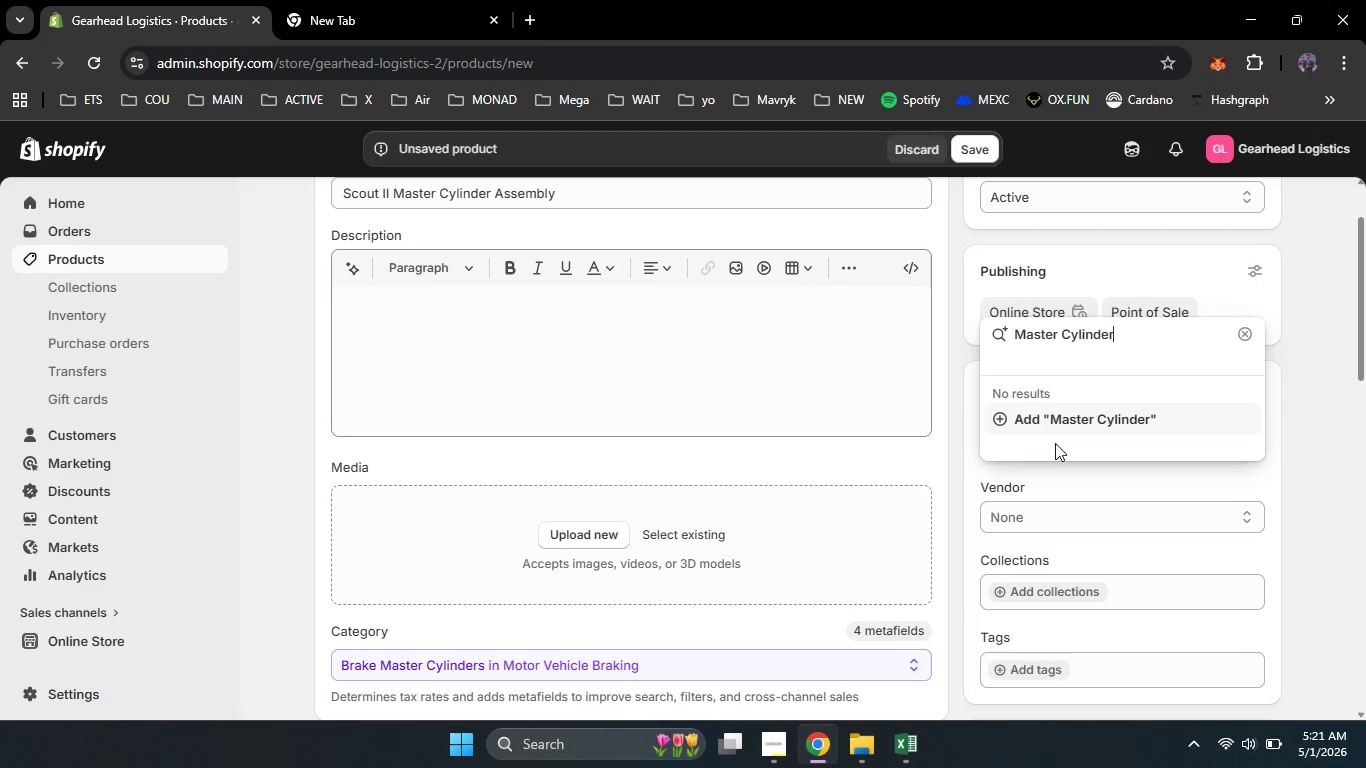 
left_click([1107, 415])
 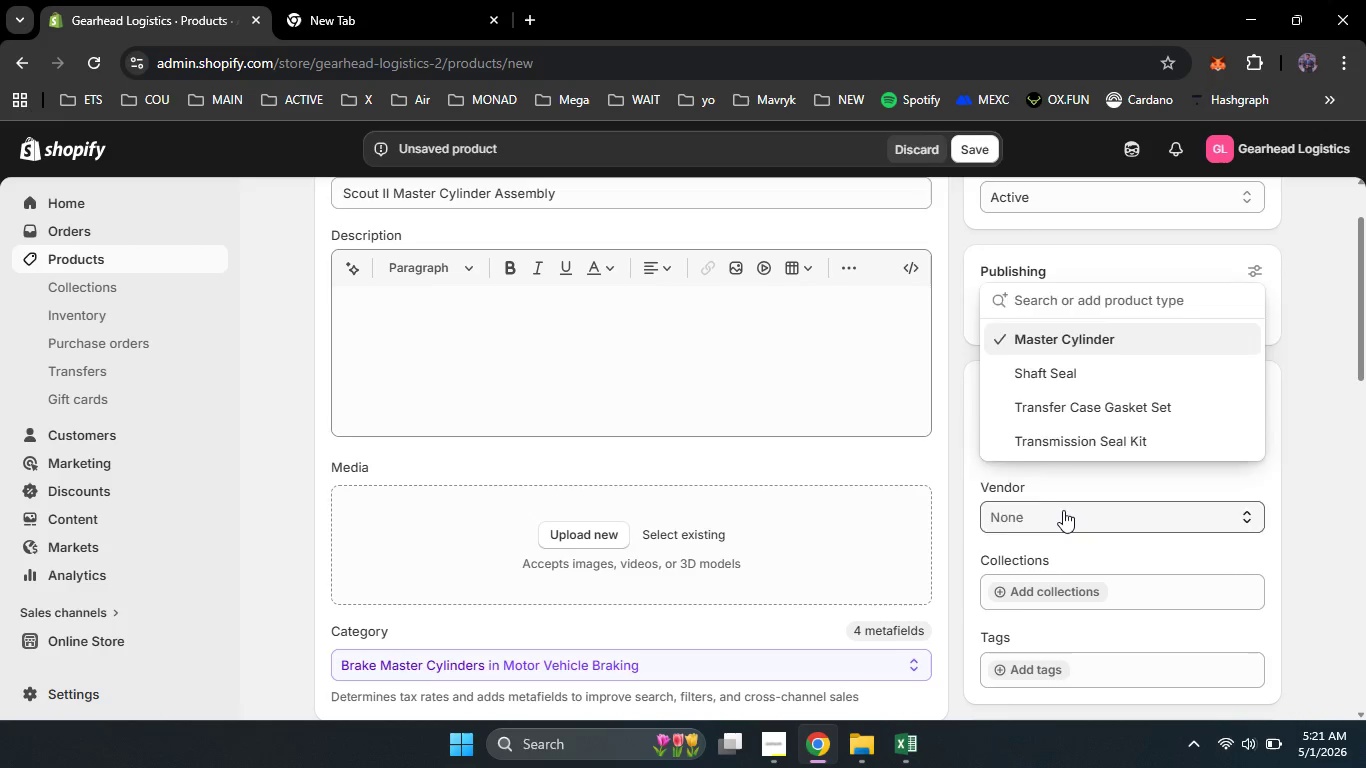 
left_click([1063, 510])
 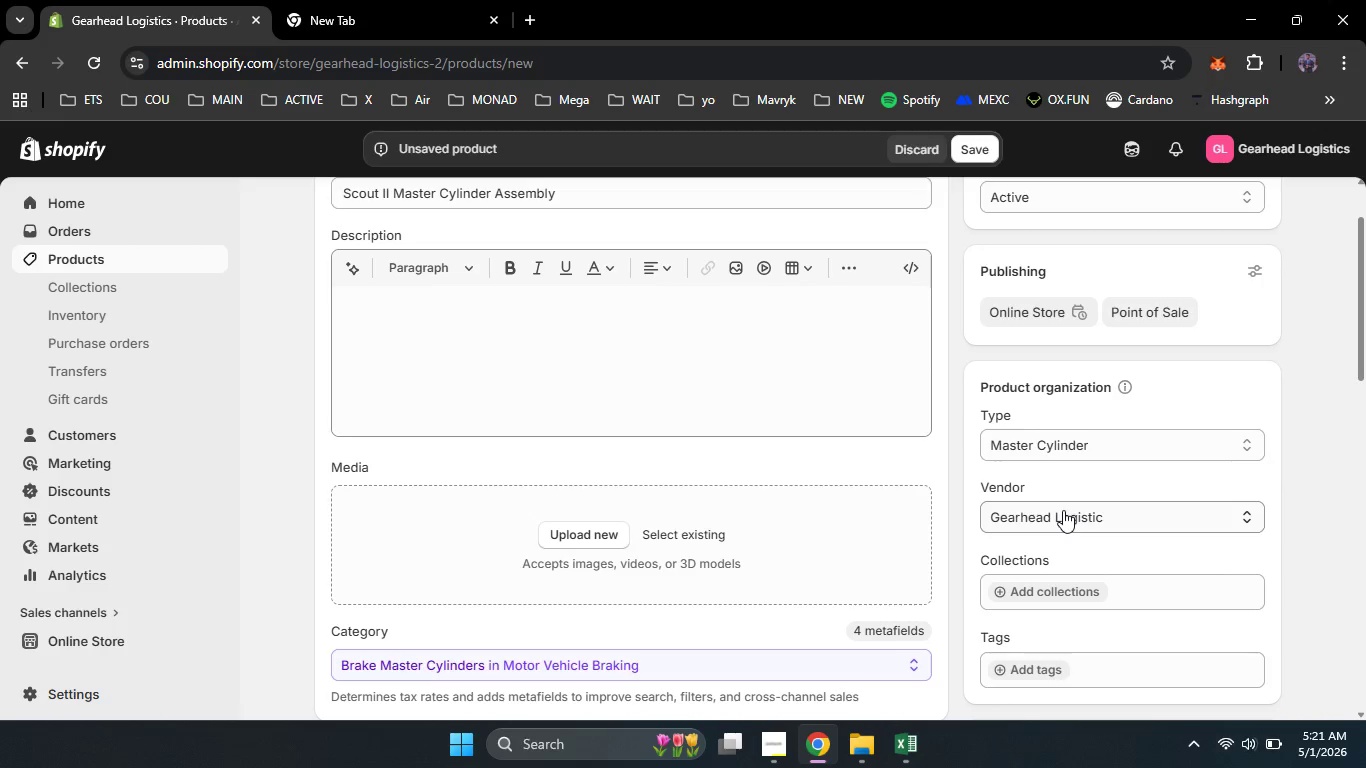 
left_click([1063, 510])
 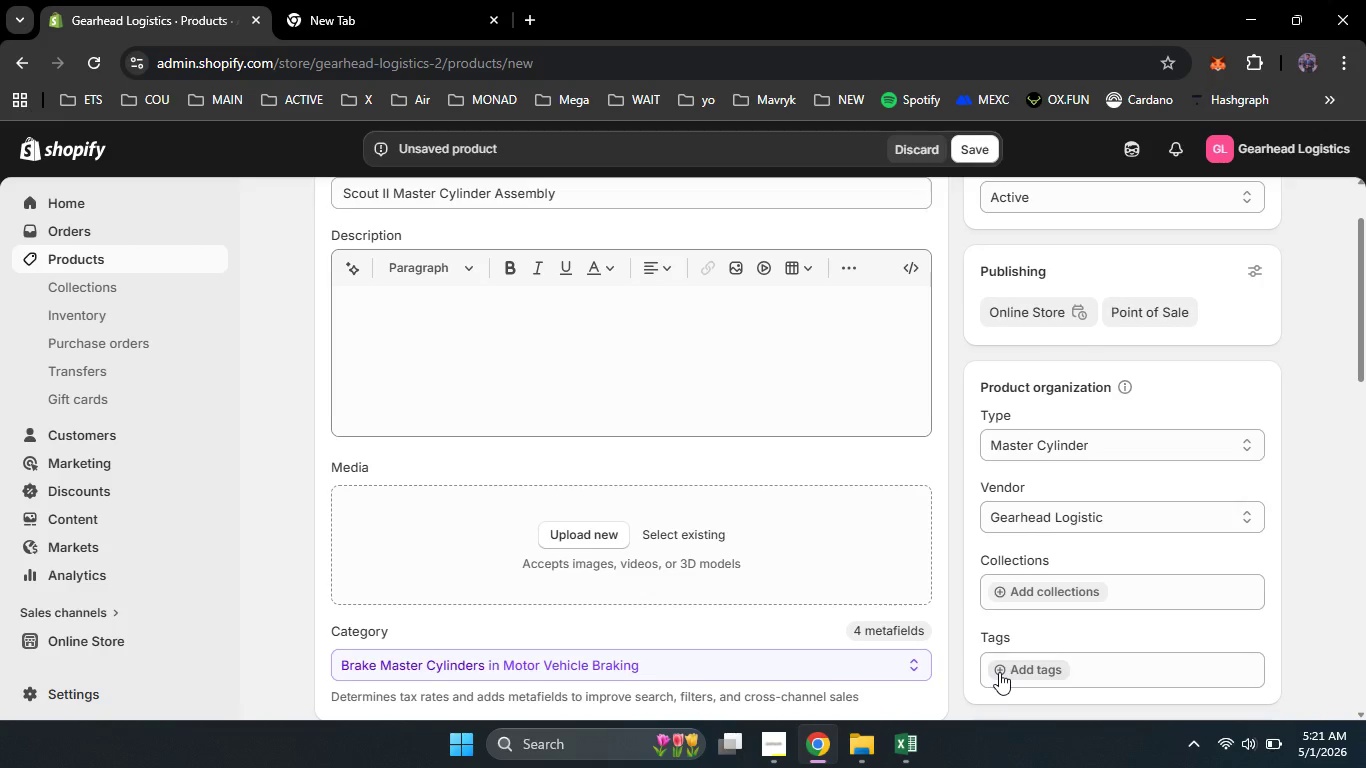 
scroll: coordinate [999, 672], scroll_direction: down, amount: 1.0
 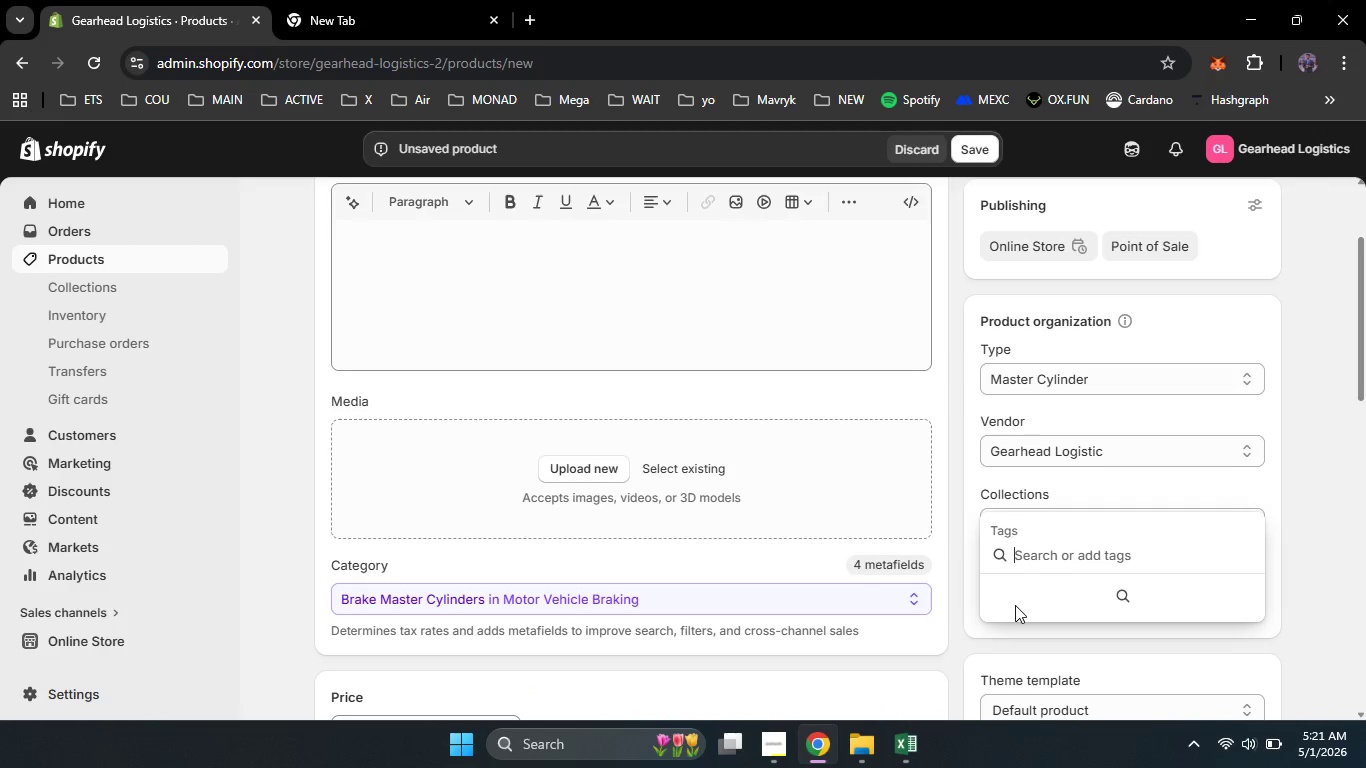 
left_click([1015, 605])
 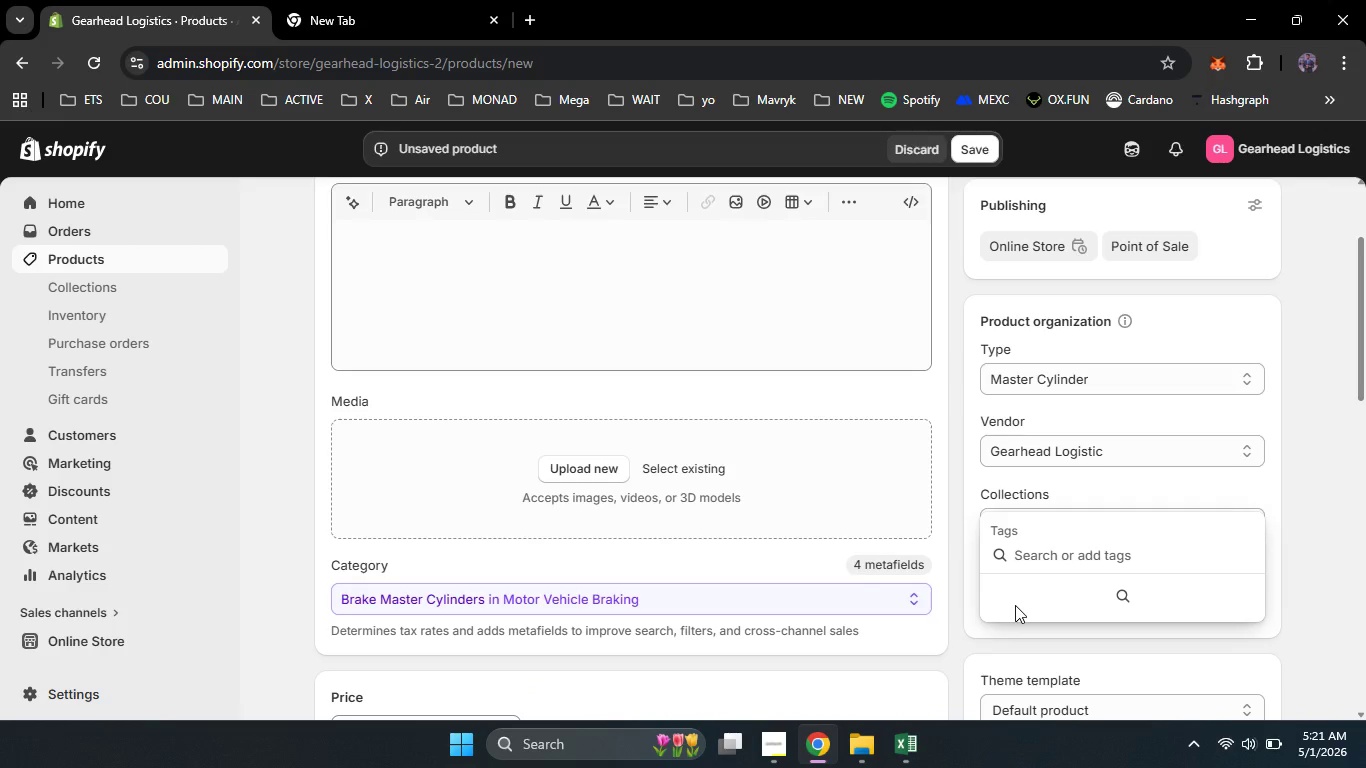 
wait(6.64)
 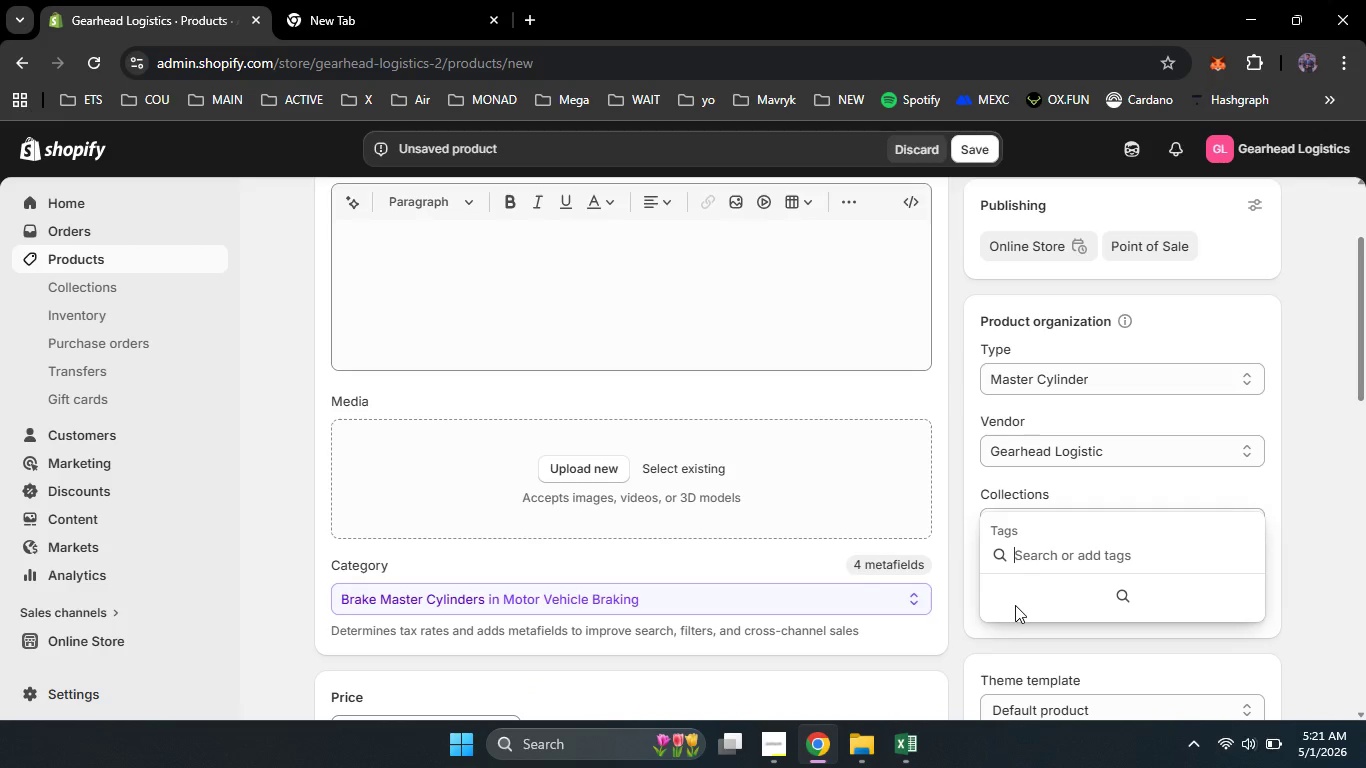 
type(Scout II)
 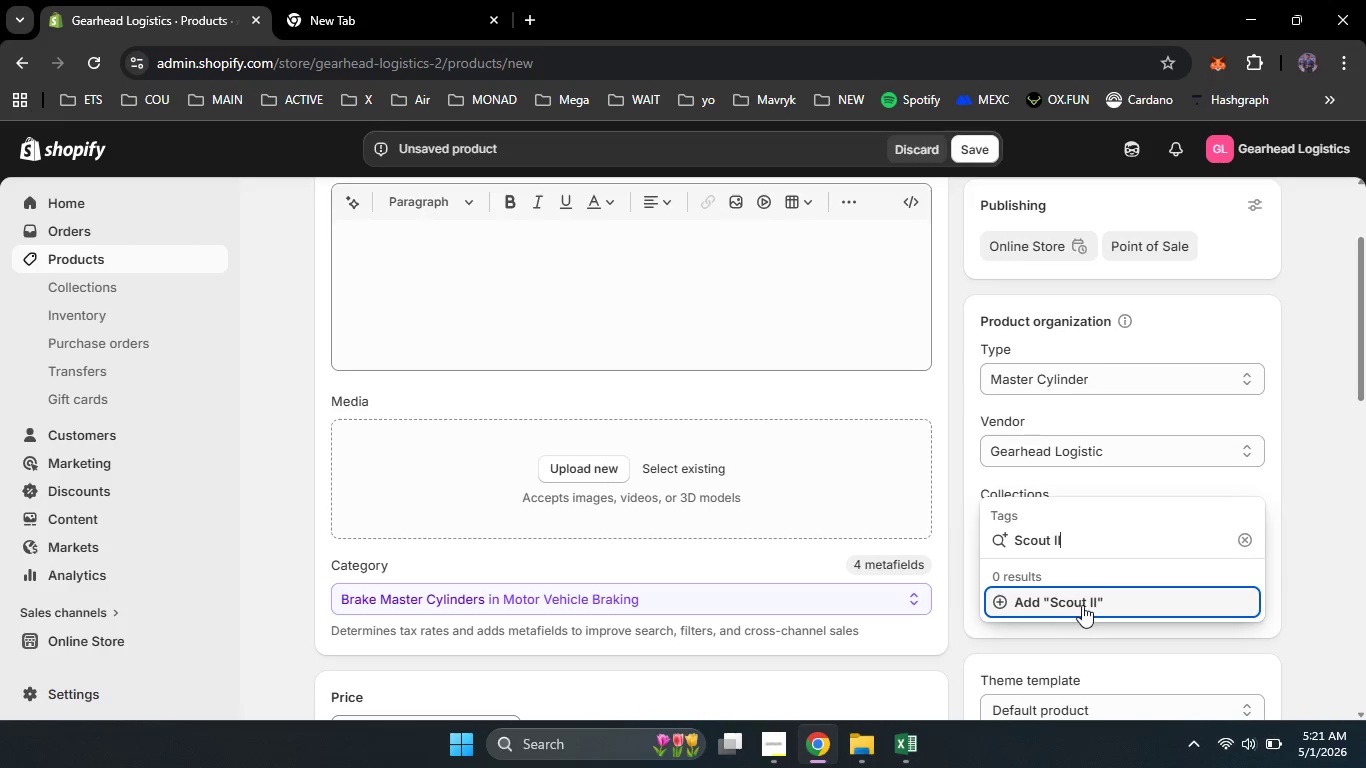 
left_click([1082, 605])
 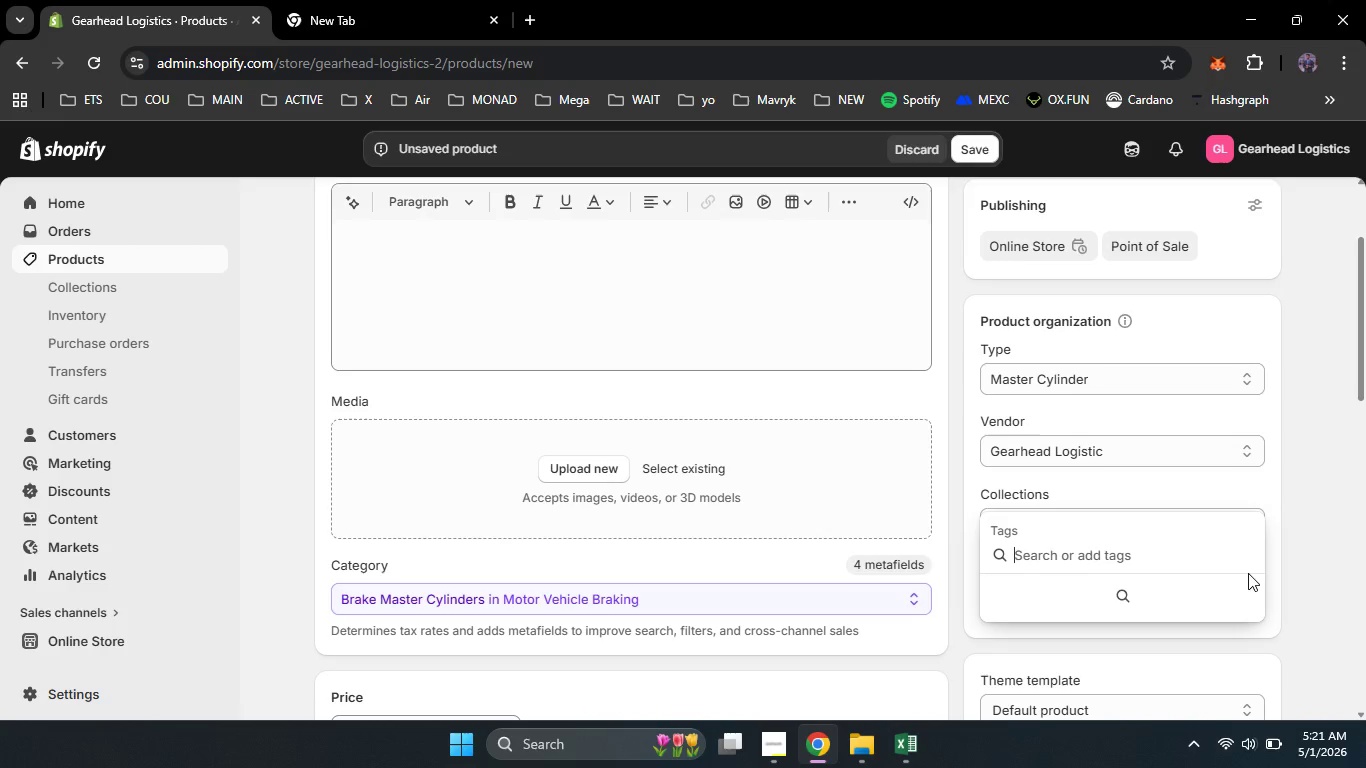 
type(International Scout)
 